 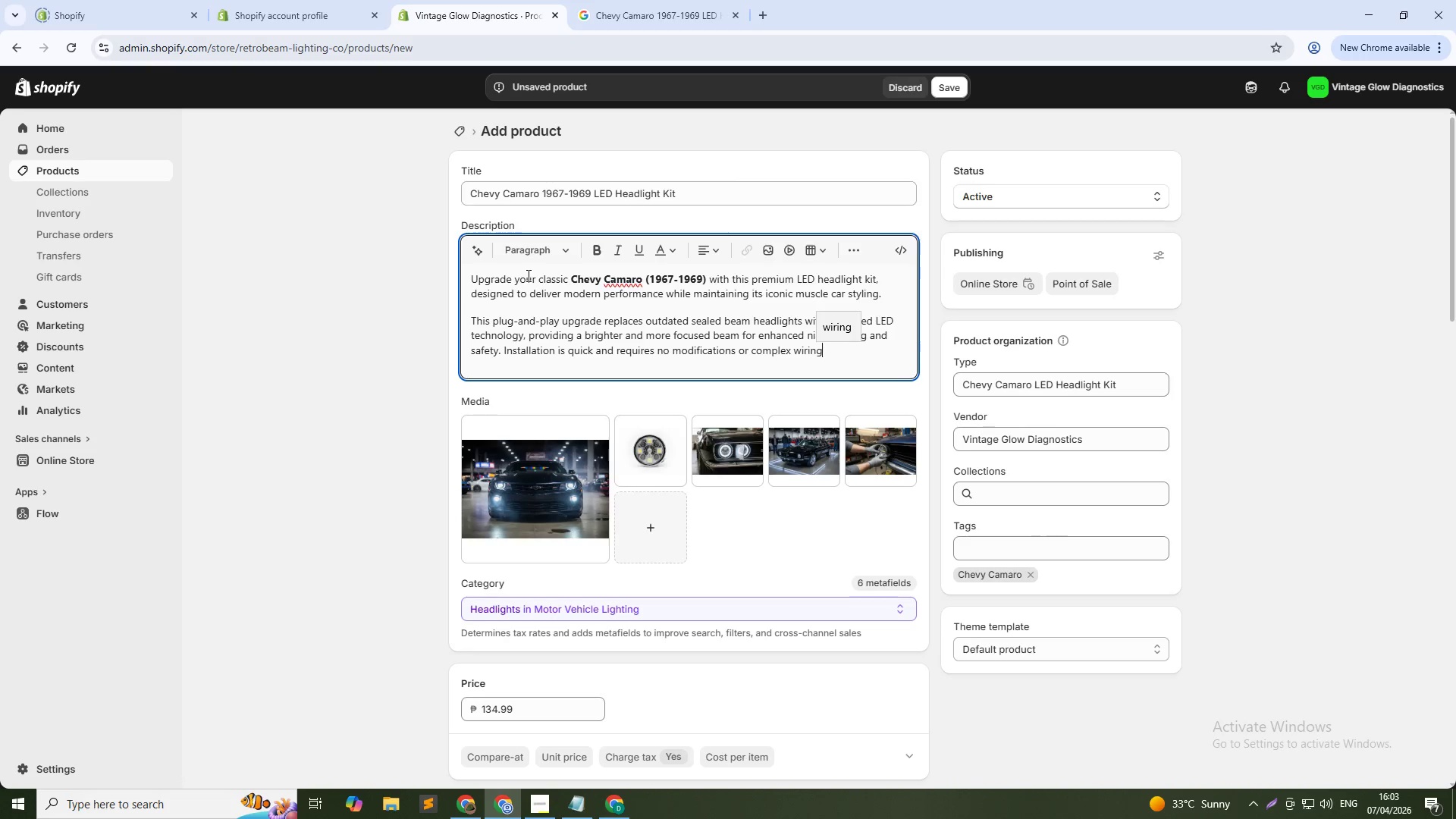 
key(Enter)
 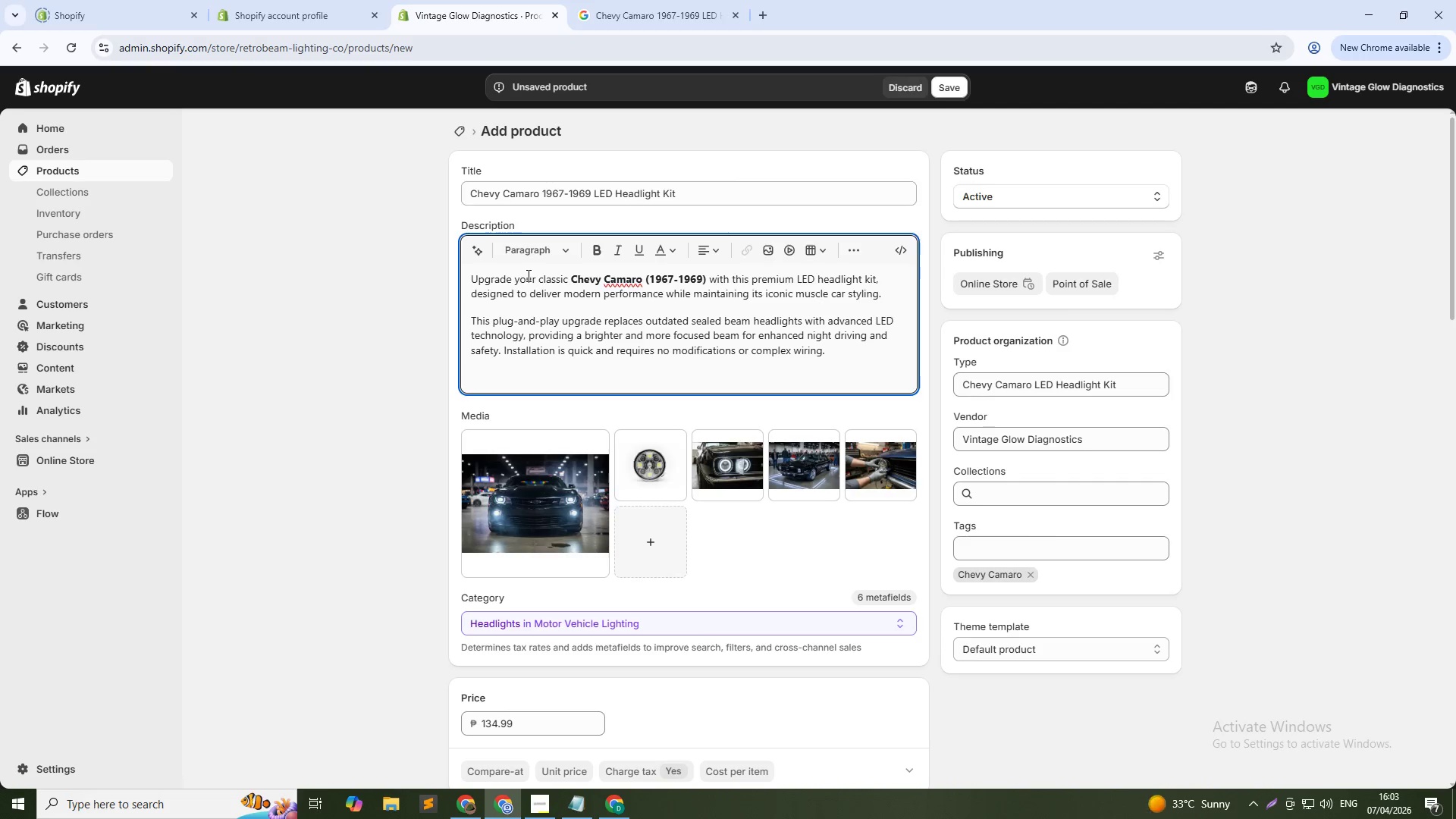 
type(Built with durable materials and precision optics, this kit nesures long-lasting relai)
key(Backspace)
key(Backspace)
type(iability in all conditions. Custm)
key(Backspace)
type(omize your setup with multiple color temperatures and lens styles to math)
key(Backspace)
type(ch your Camaro's unique look.)
 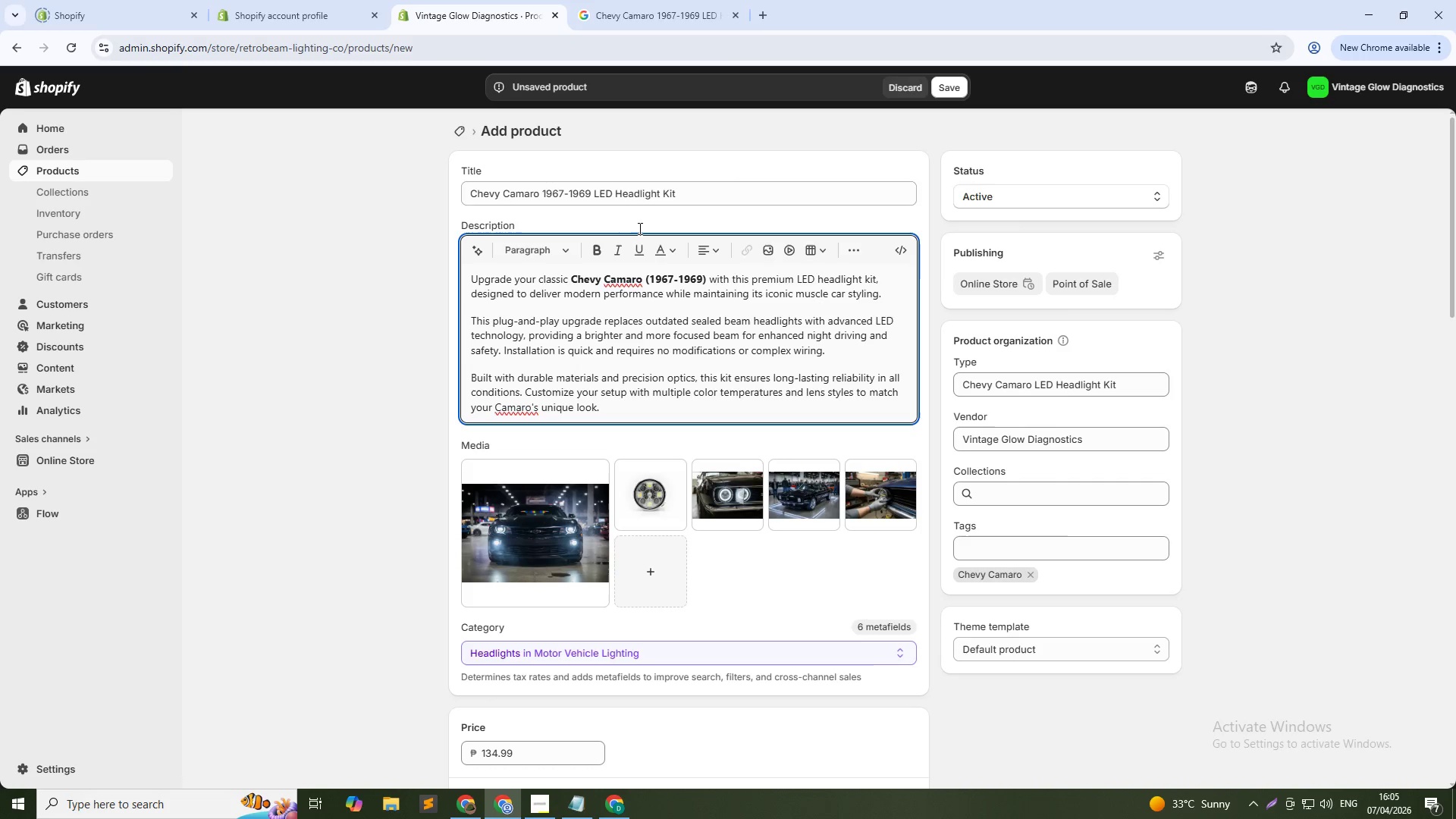 
left_click([896, 249])
 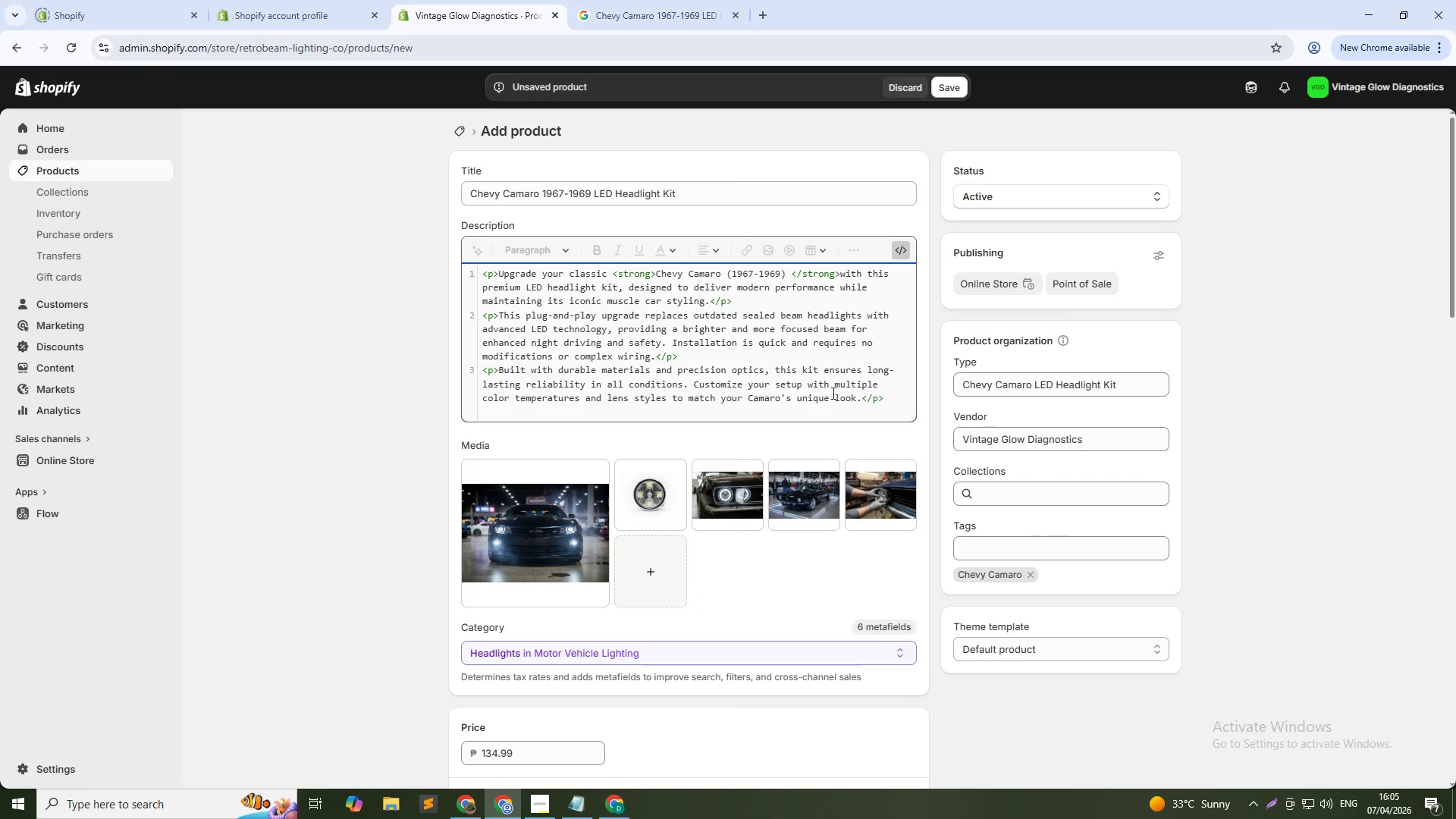 
left_click([882, 395])
 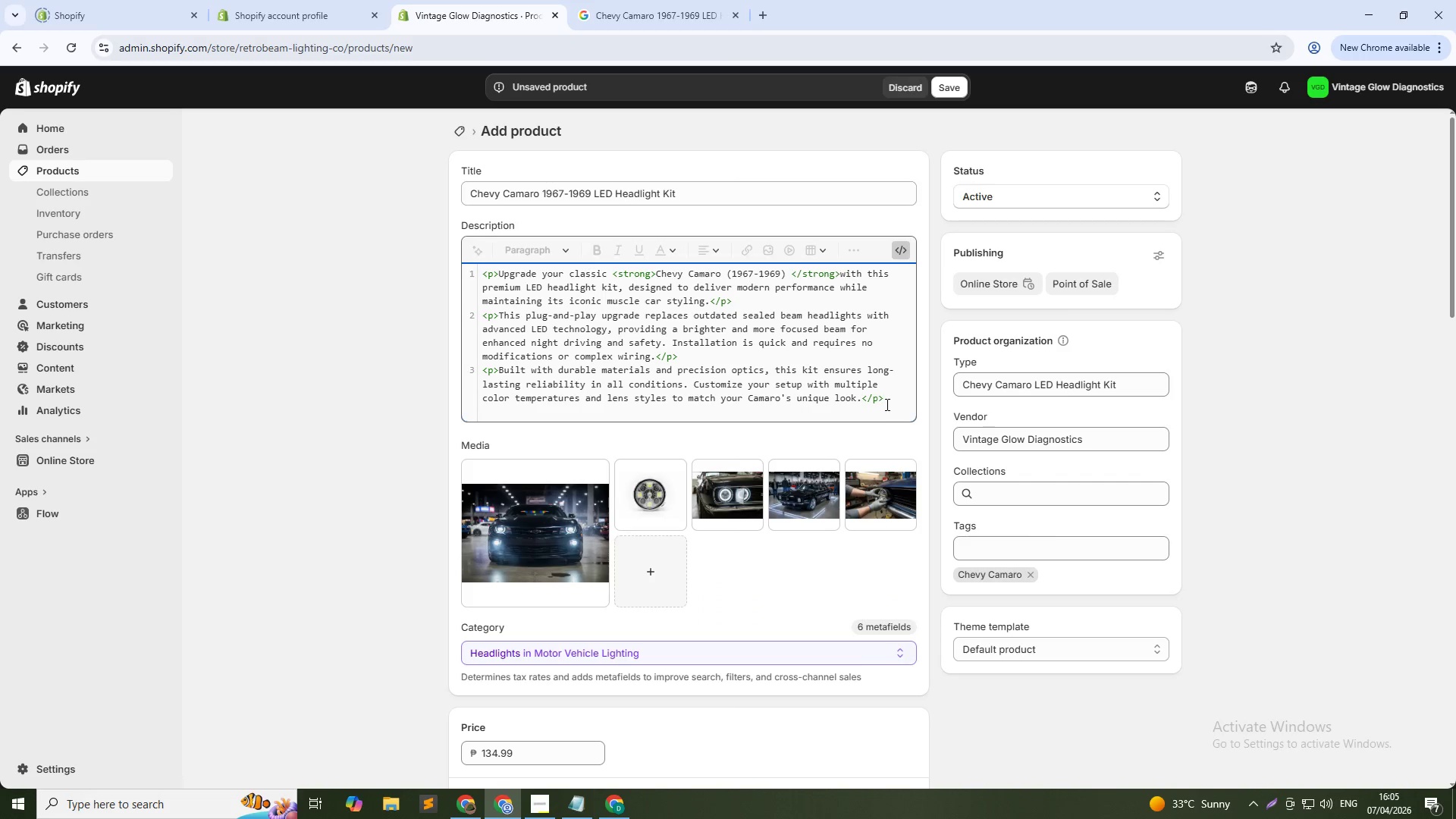 
key(NumpadEnter)
 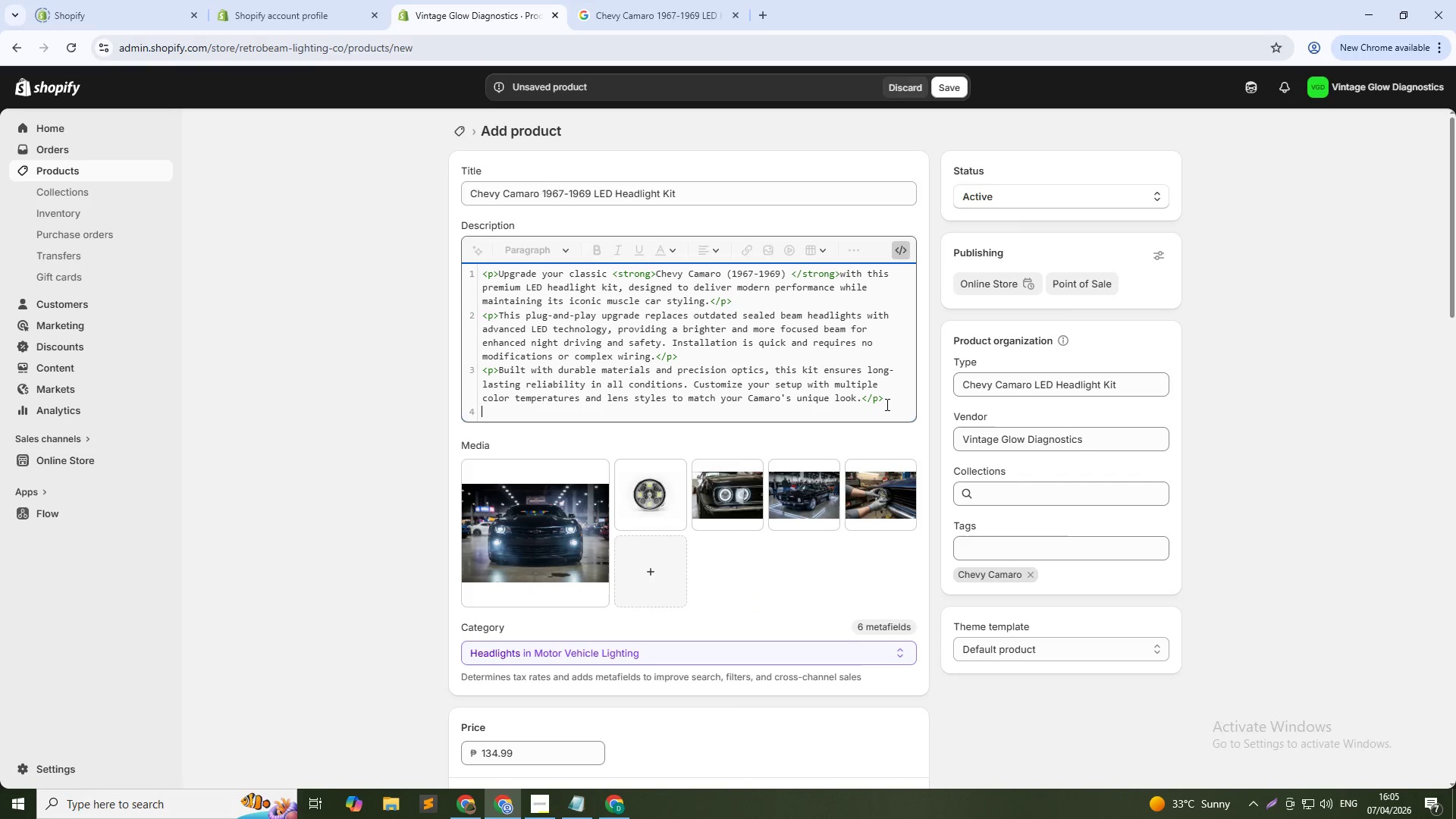 
key(NumpadEnter)
 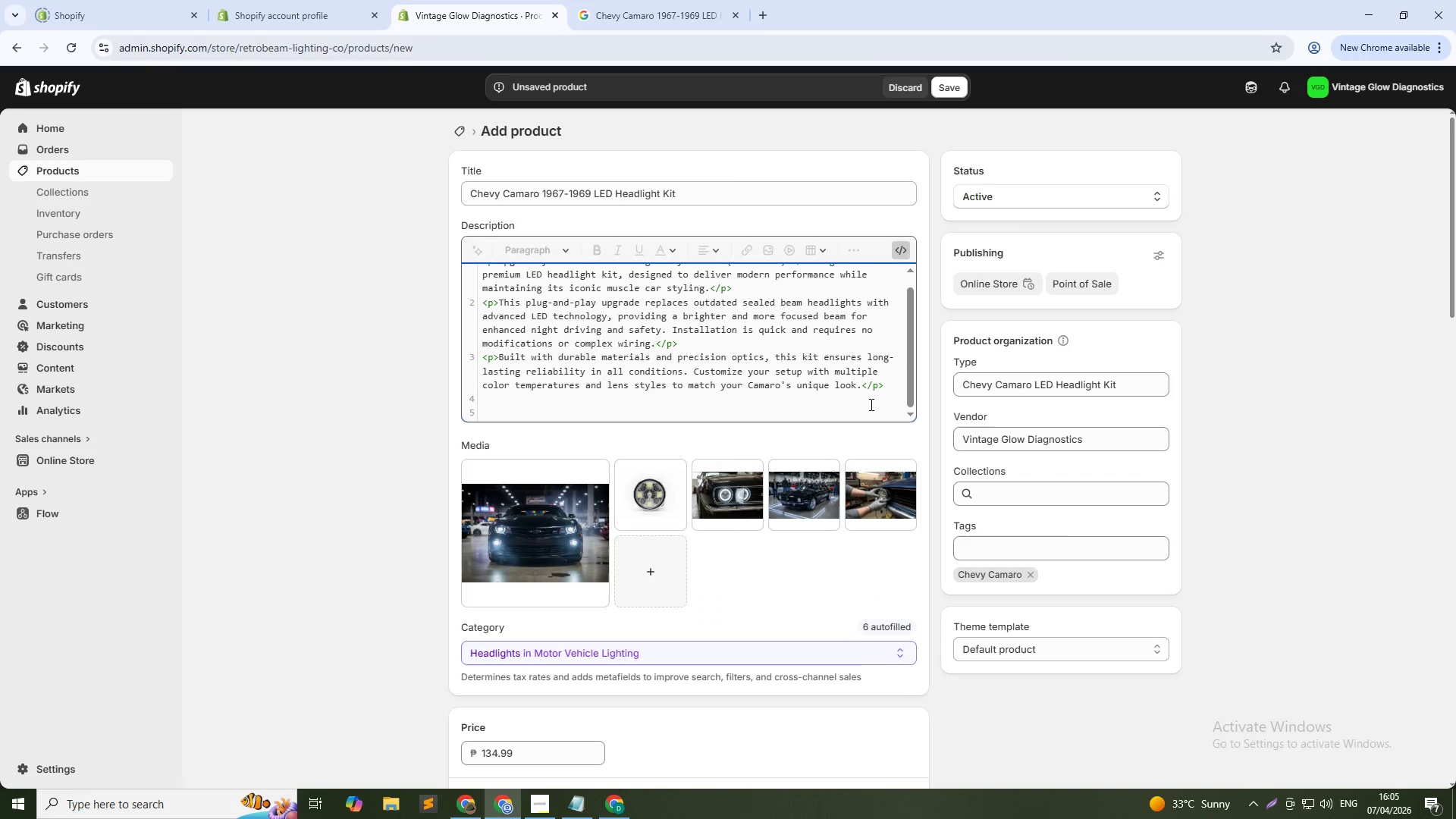 
key(Meta+V)
 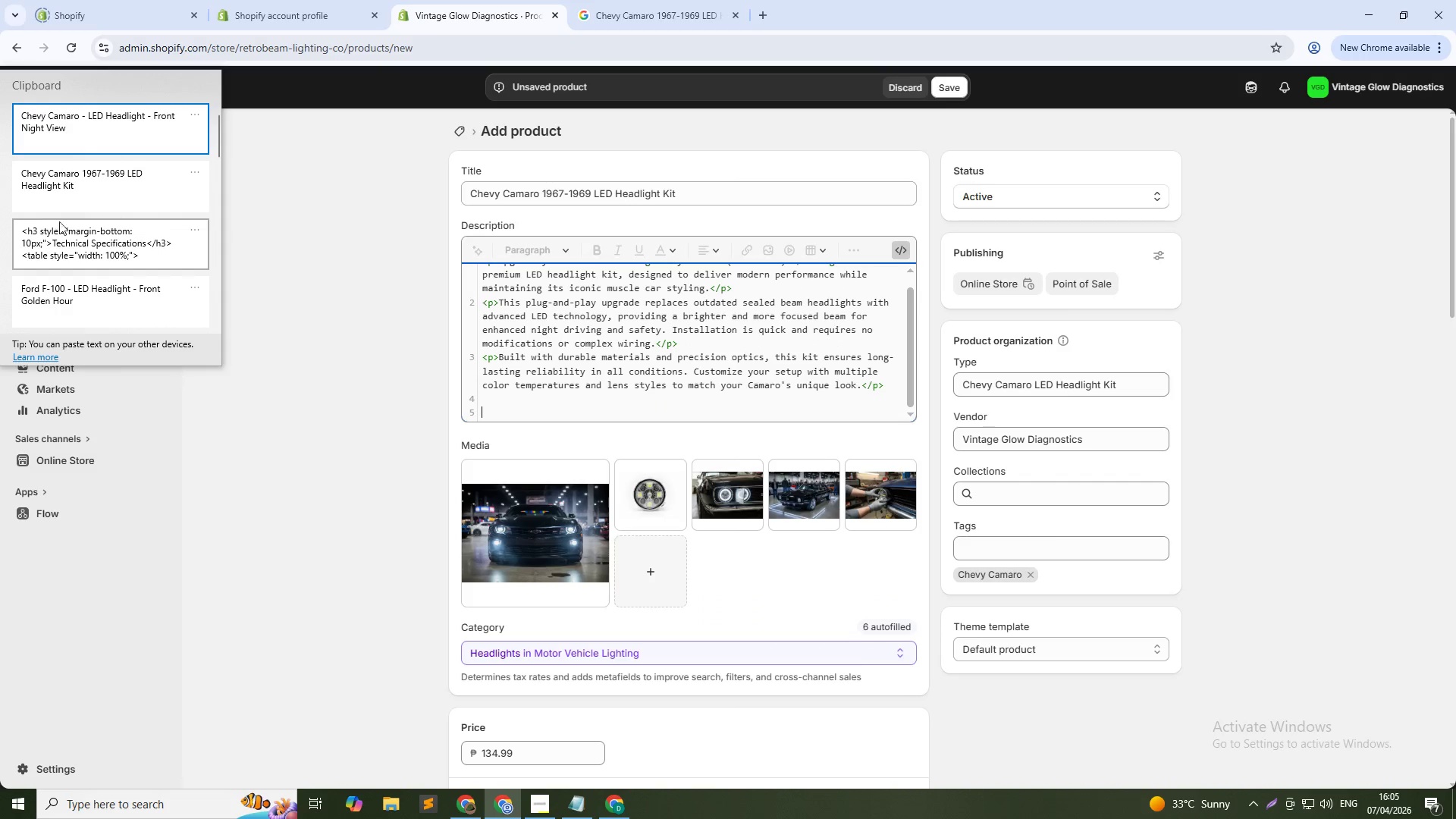 
left_click([63, 246])
 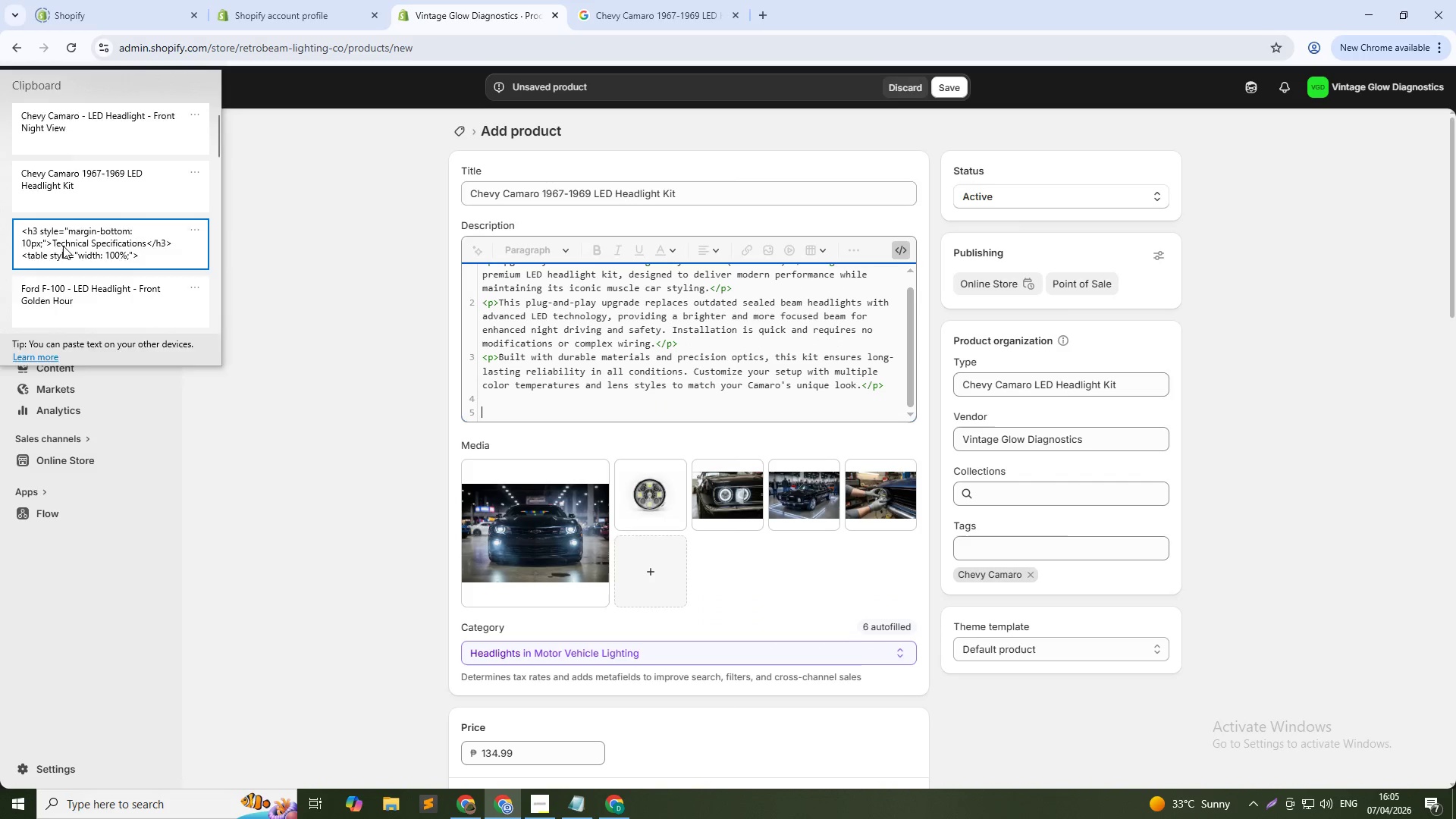 
key(Control+ControlLeft)
 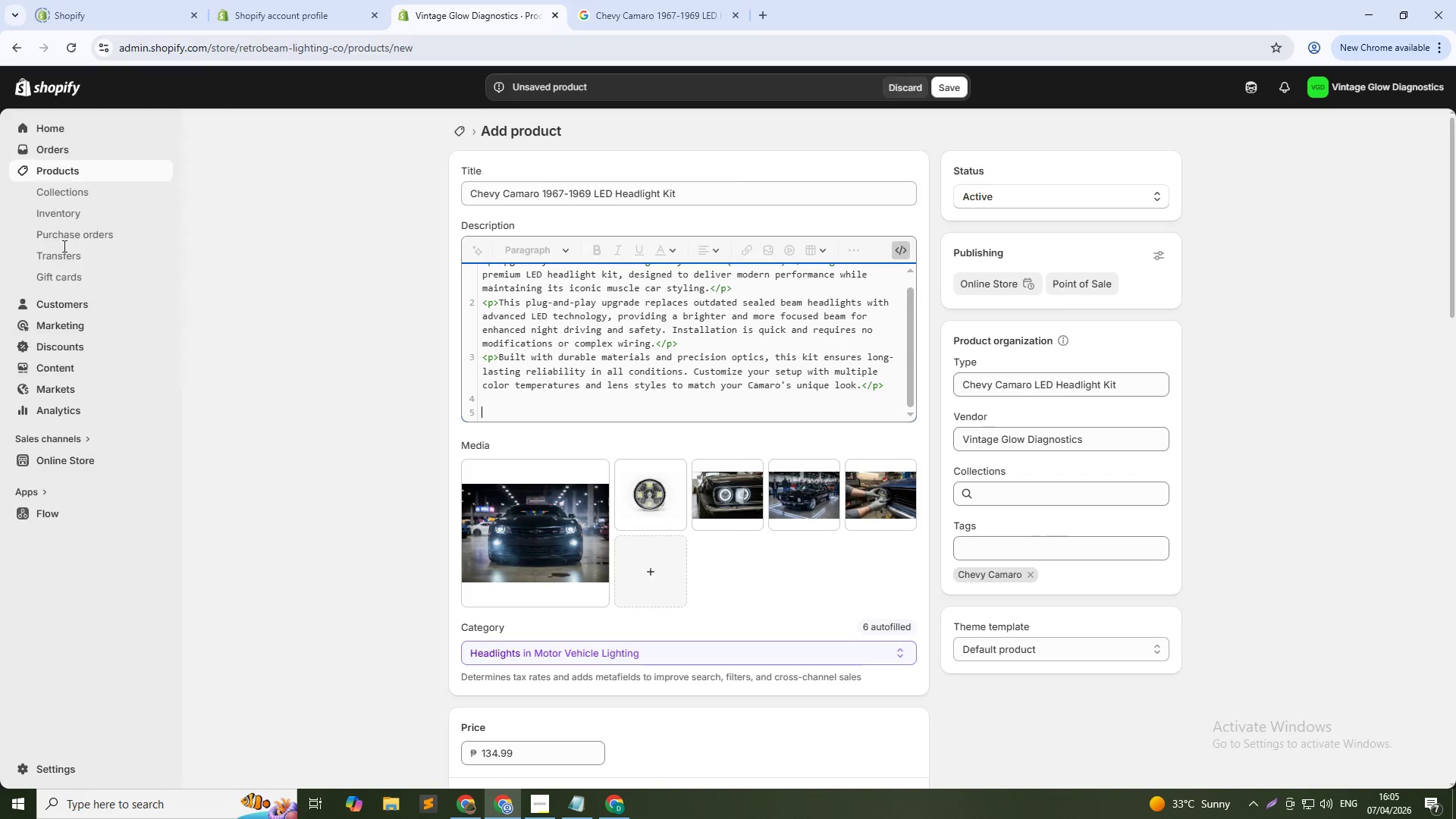 
wait(9.2)
 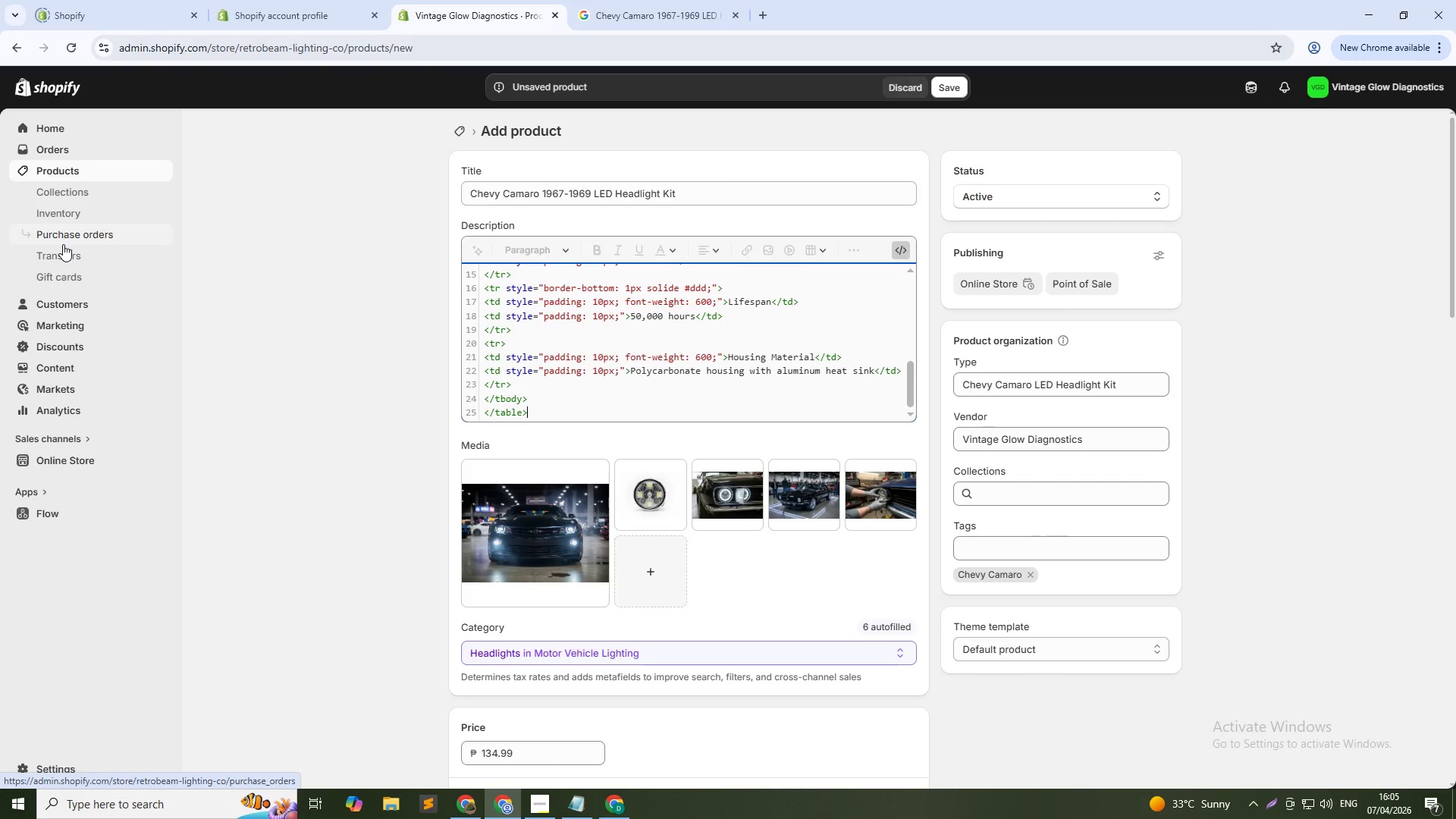 
left_click_drag(start_coordinate=[631, 368], to_coordinate=[875, 367])
 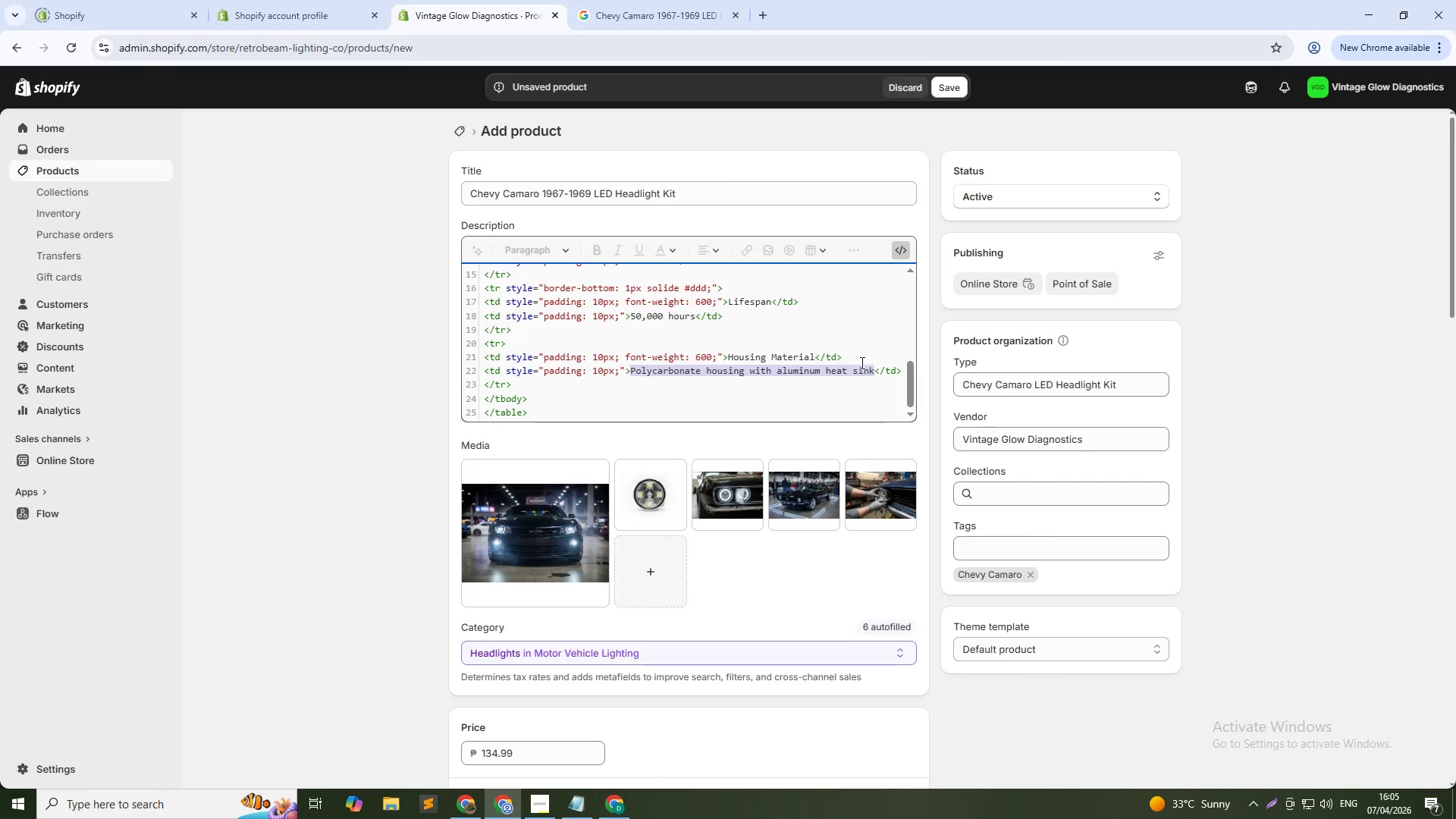 
type(Diet-cast aluminum with chrom )
key(Backspace)
type(e bezel)
 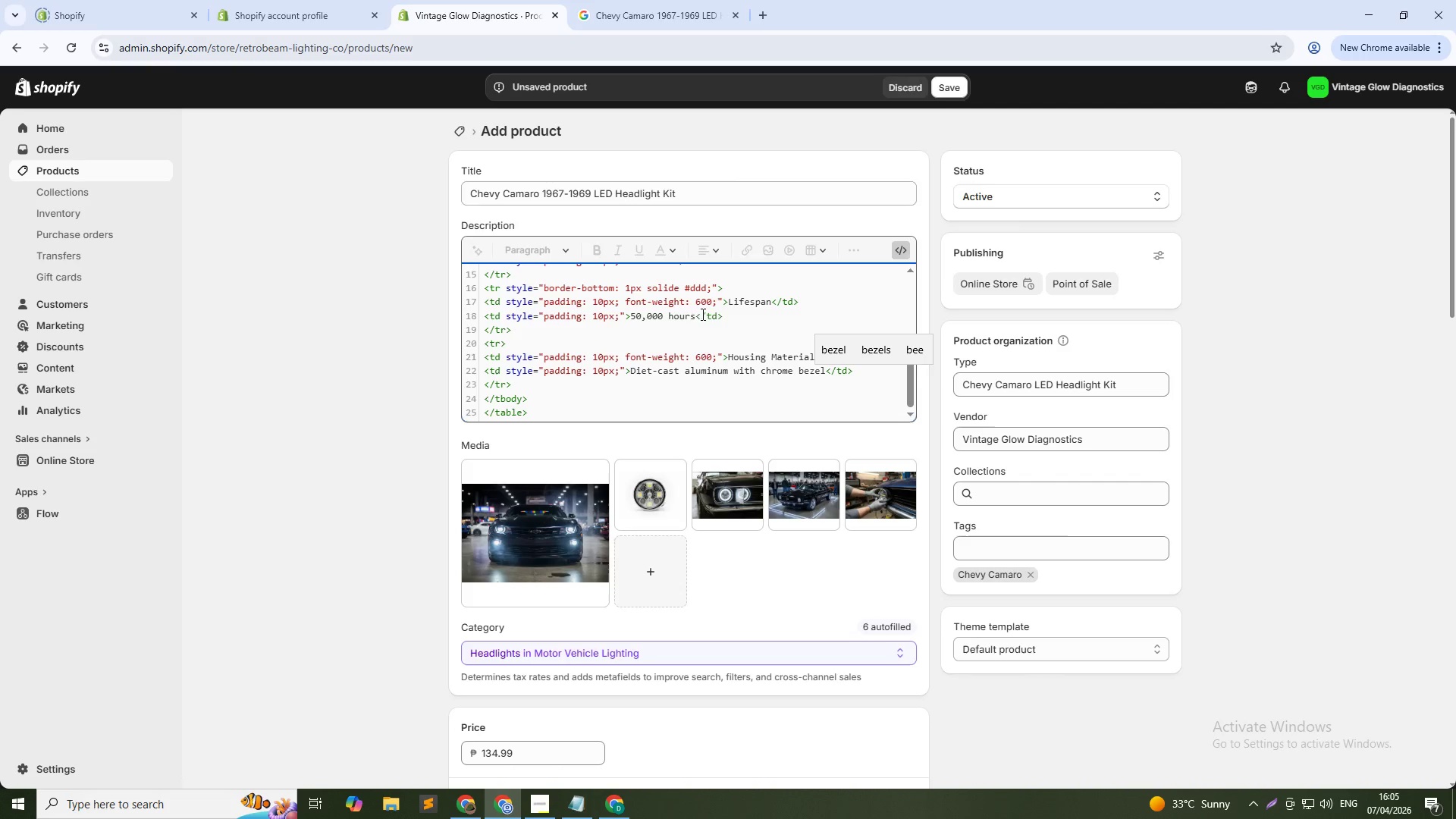 
scroll: coordinate [770, 334], scroll_direction: up, amount: 1.0
 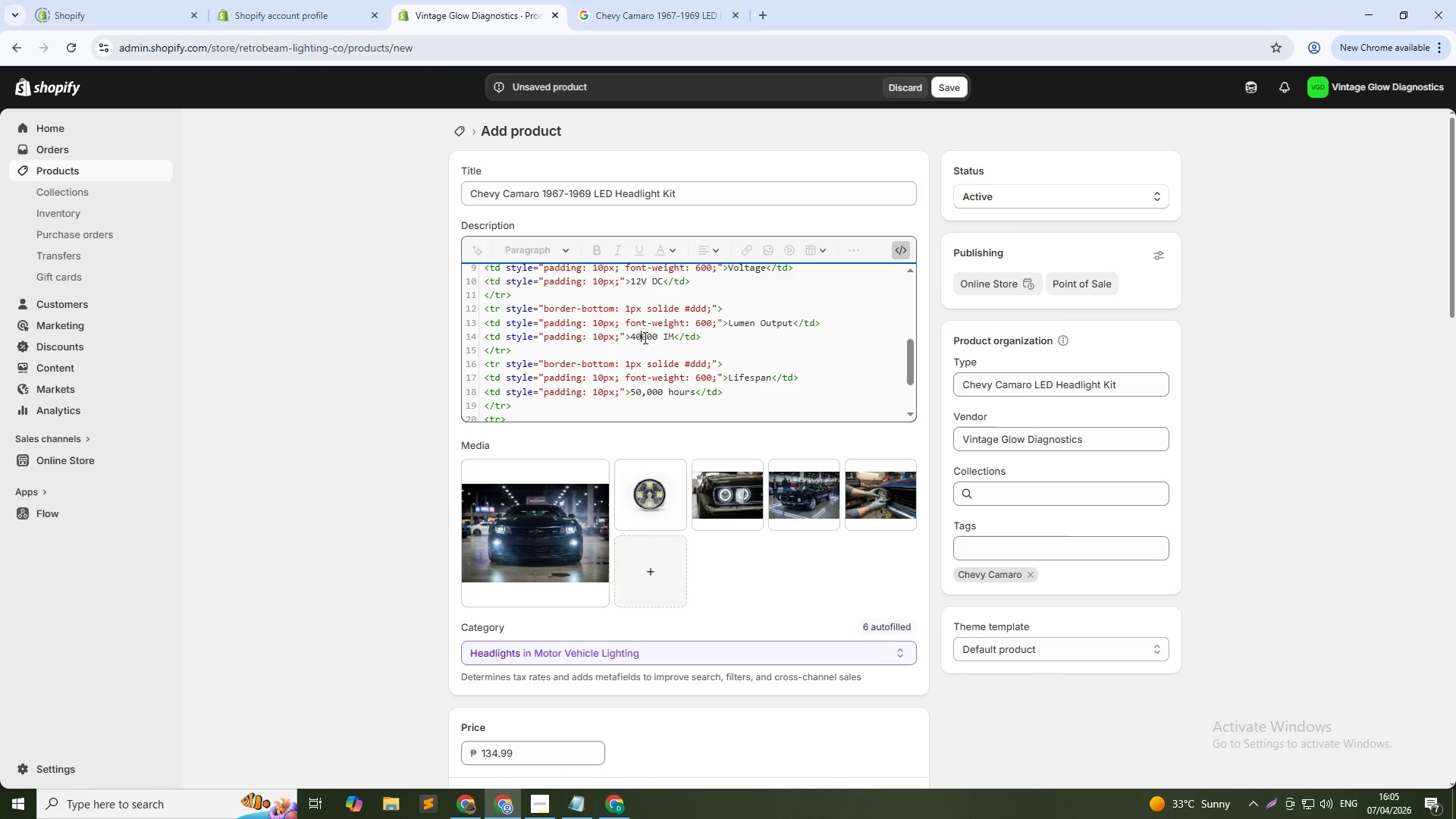 
key(ArrowLeft)
 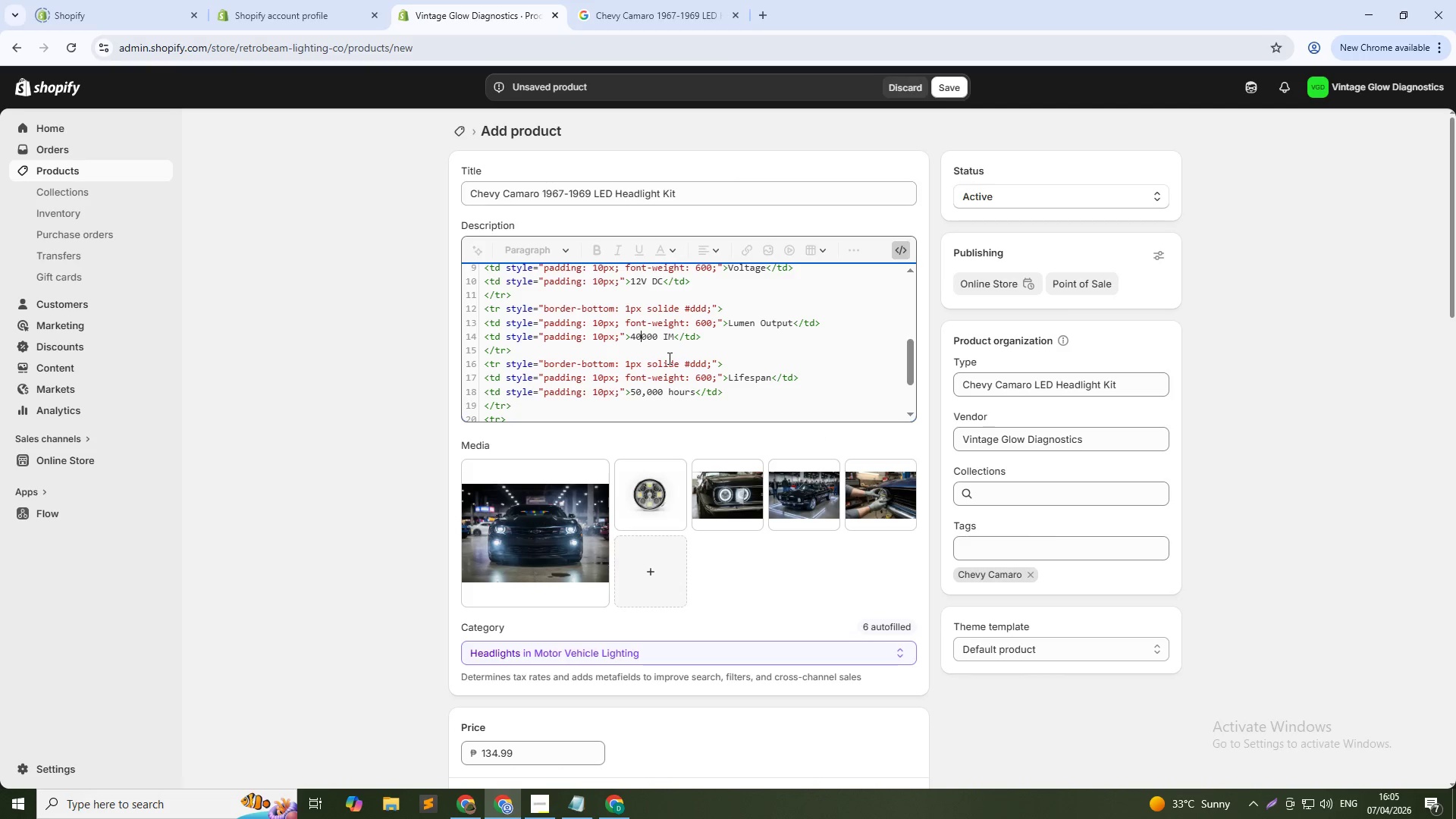 
key(Backspace)
 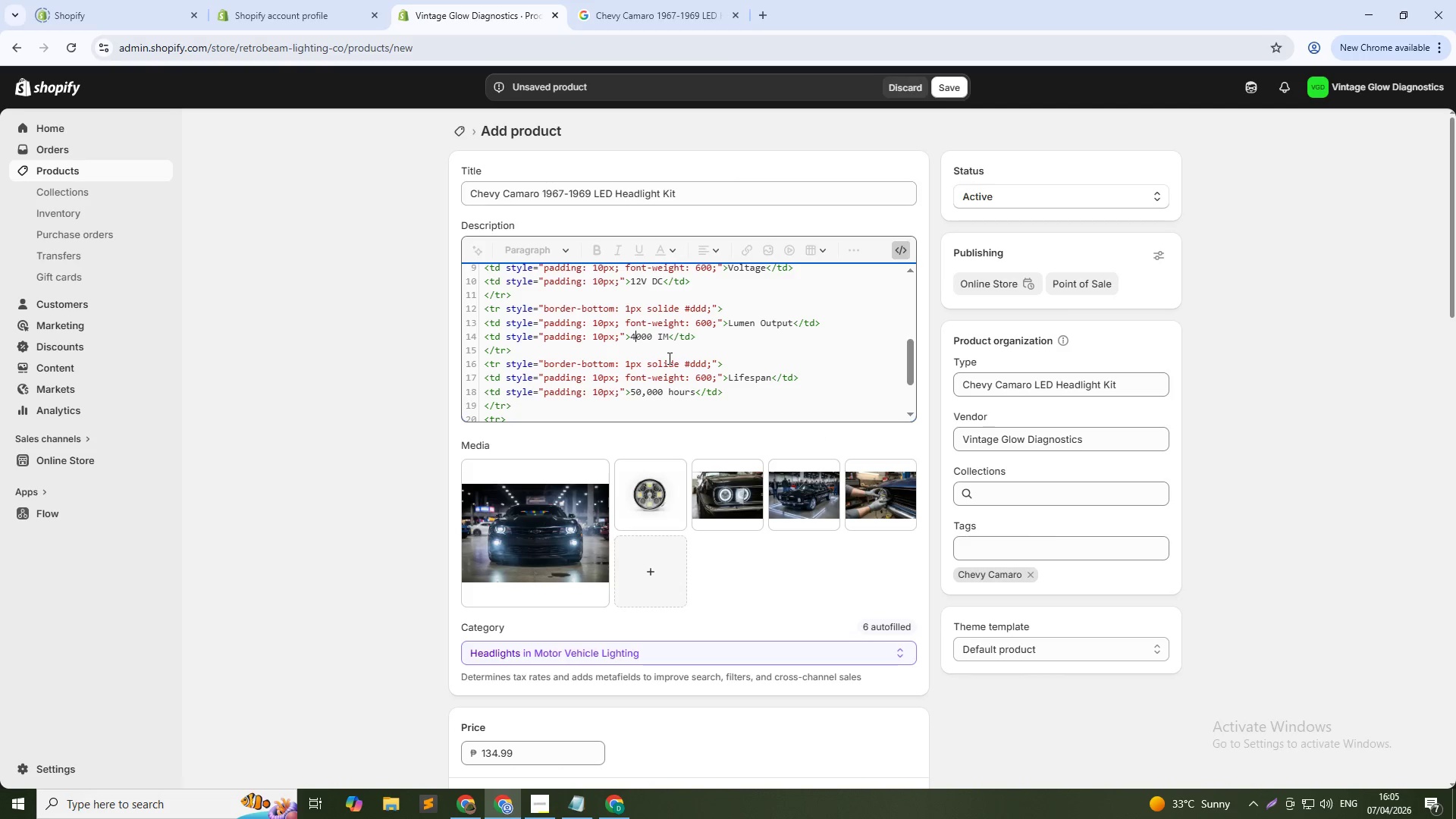 
key(Numpad6)
 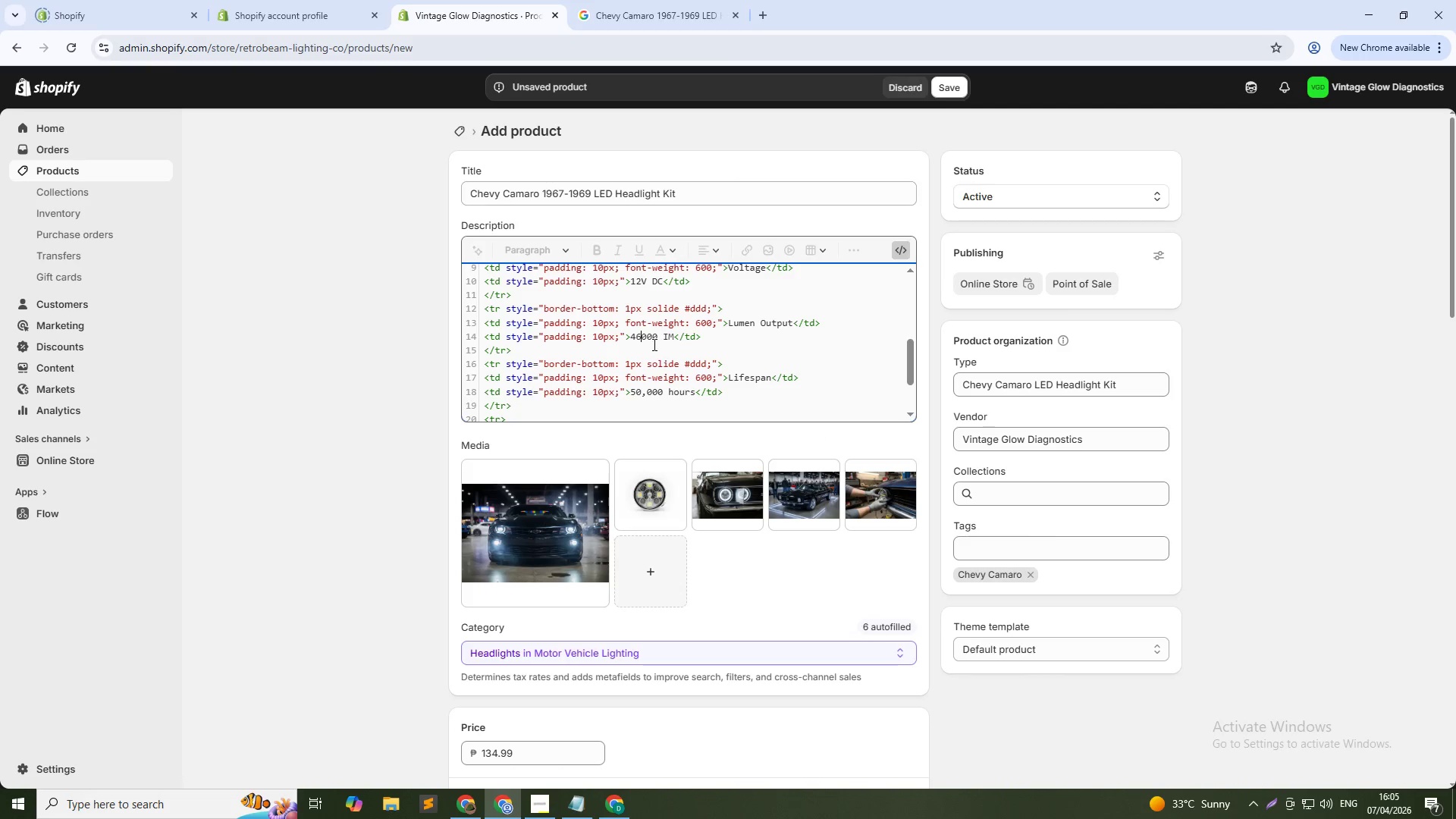 
left_click([648, 338])
 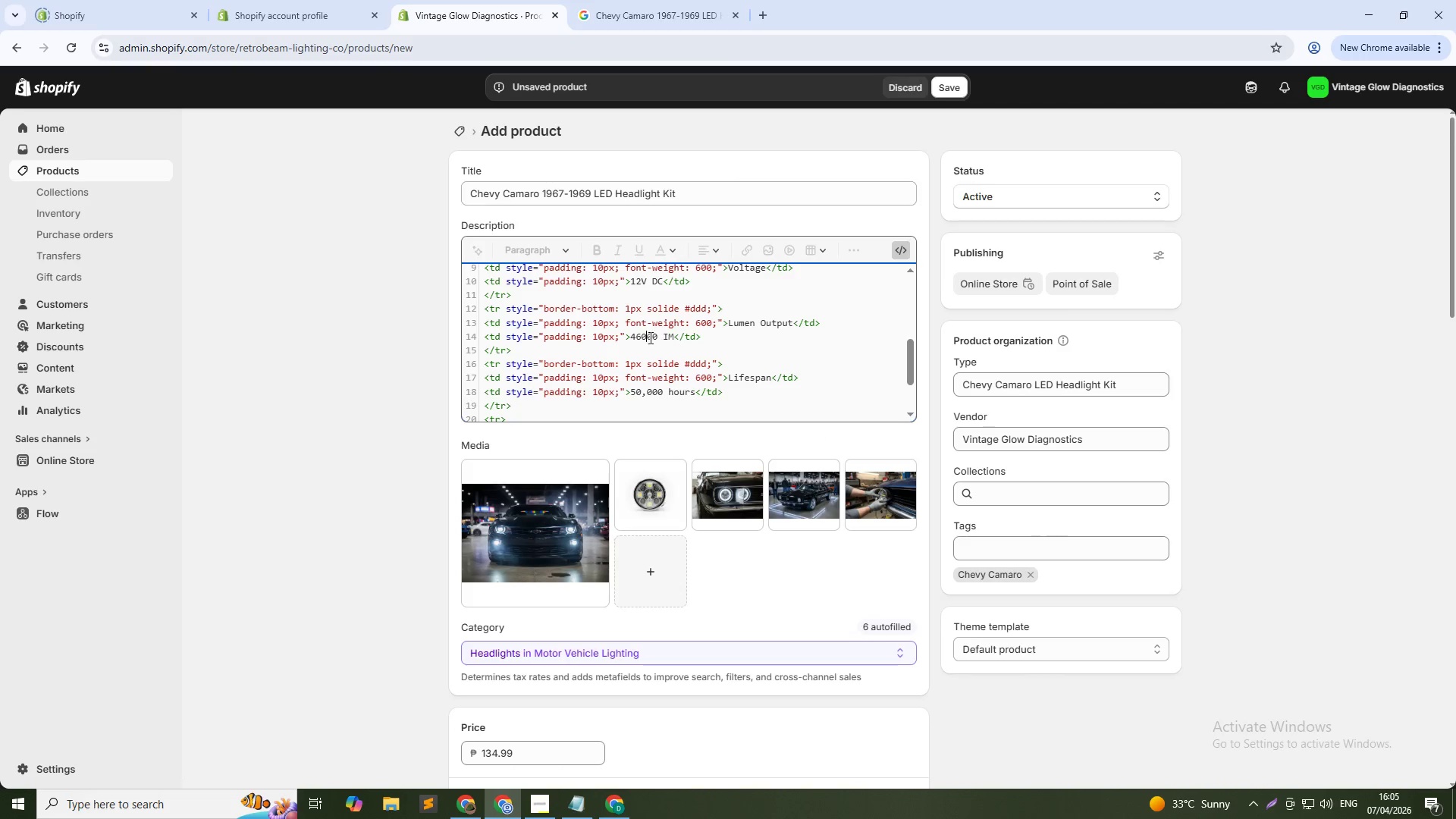 
key(Backspace)
 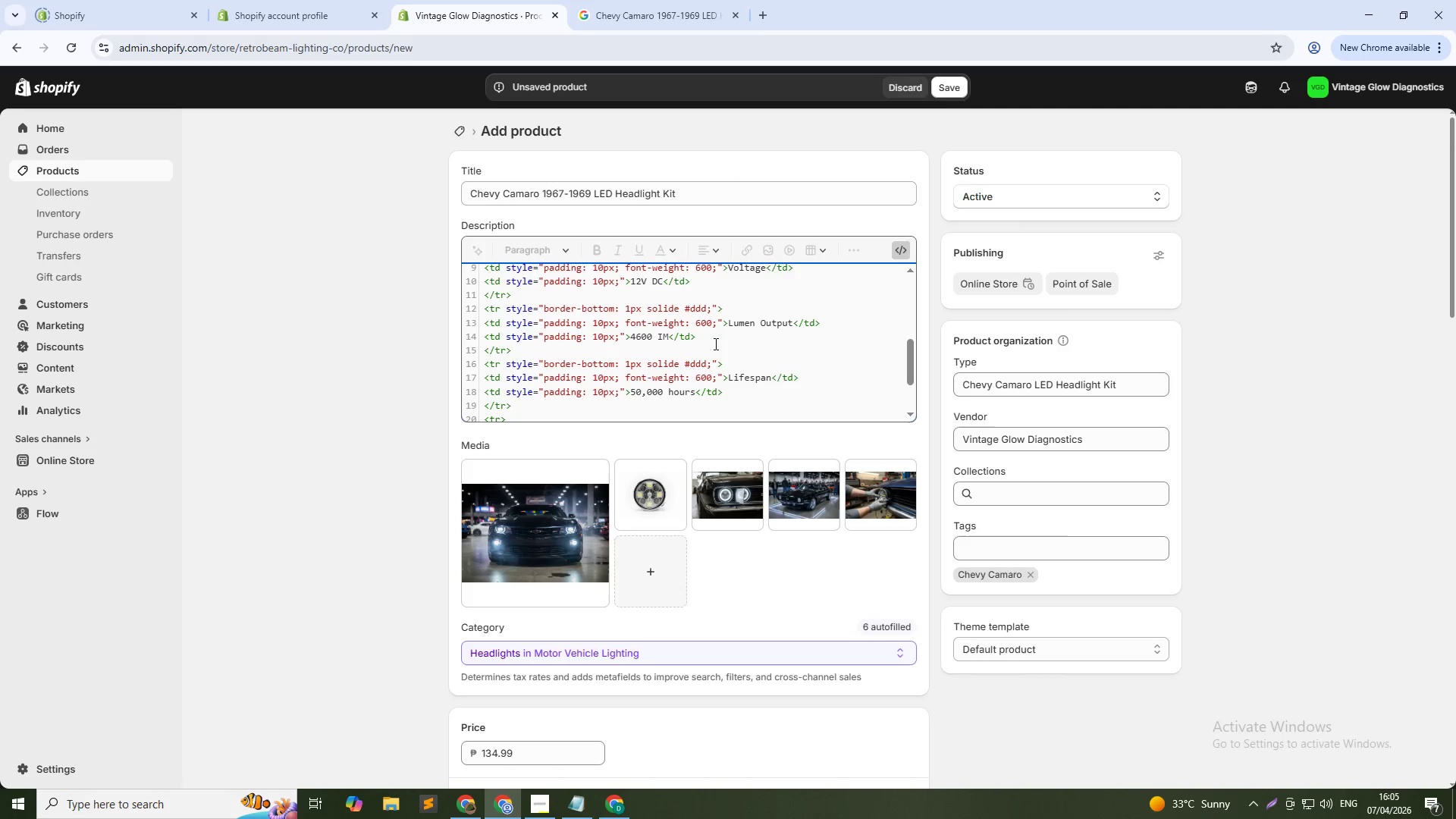 
scroll: coordinate [714, 344], scroll_direction: up, amount: 1.0
 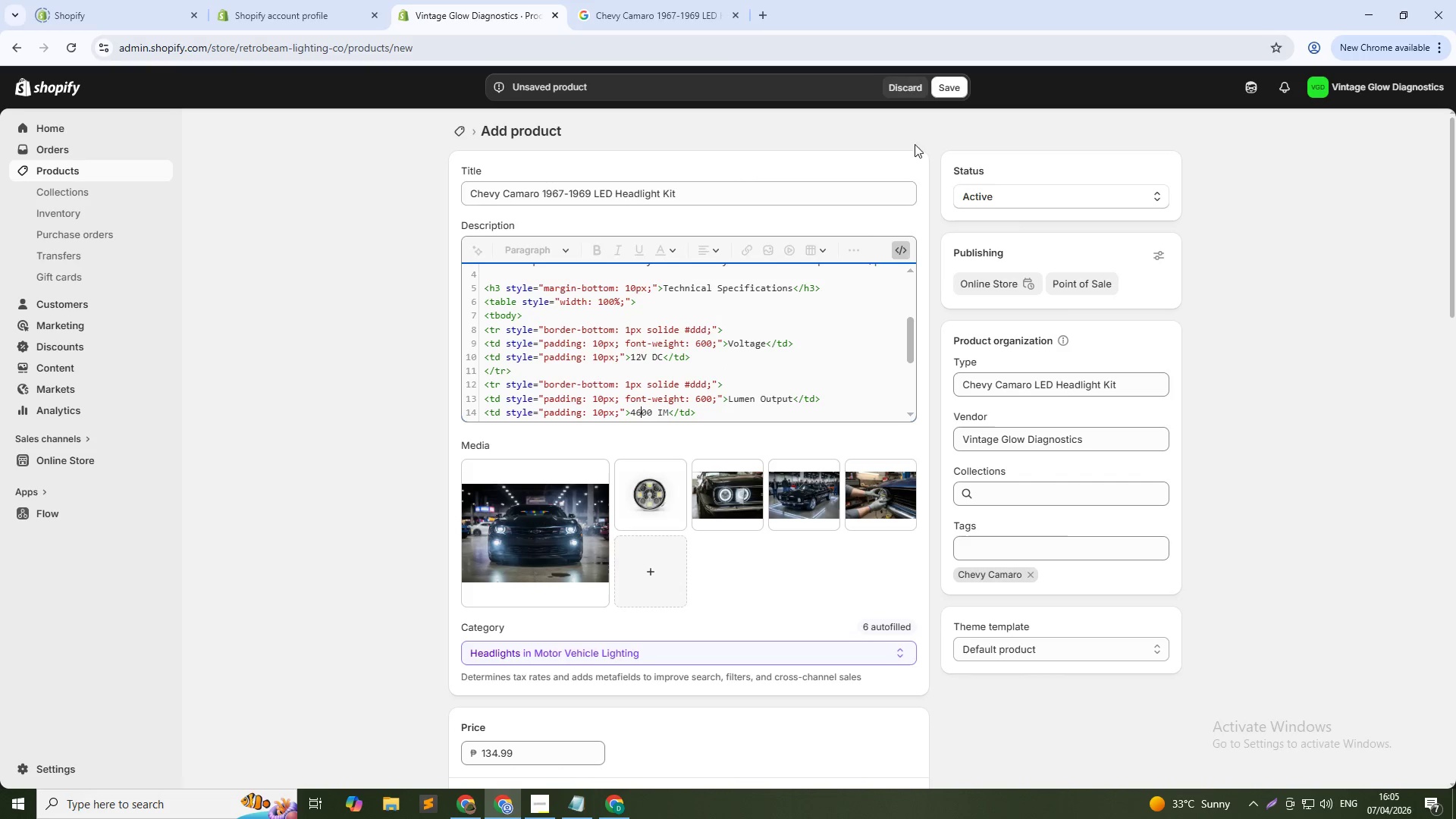 
wait(5.74)
 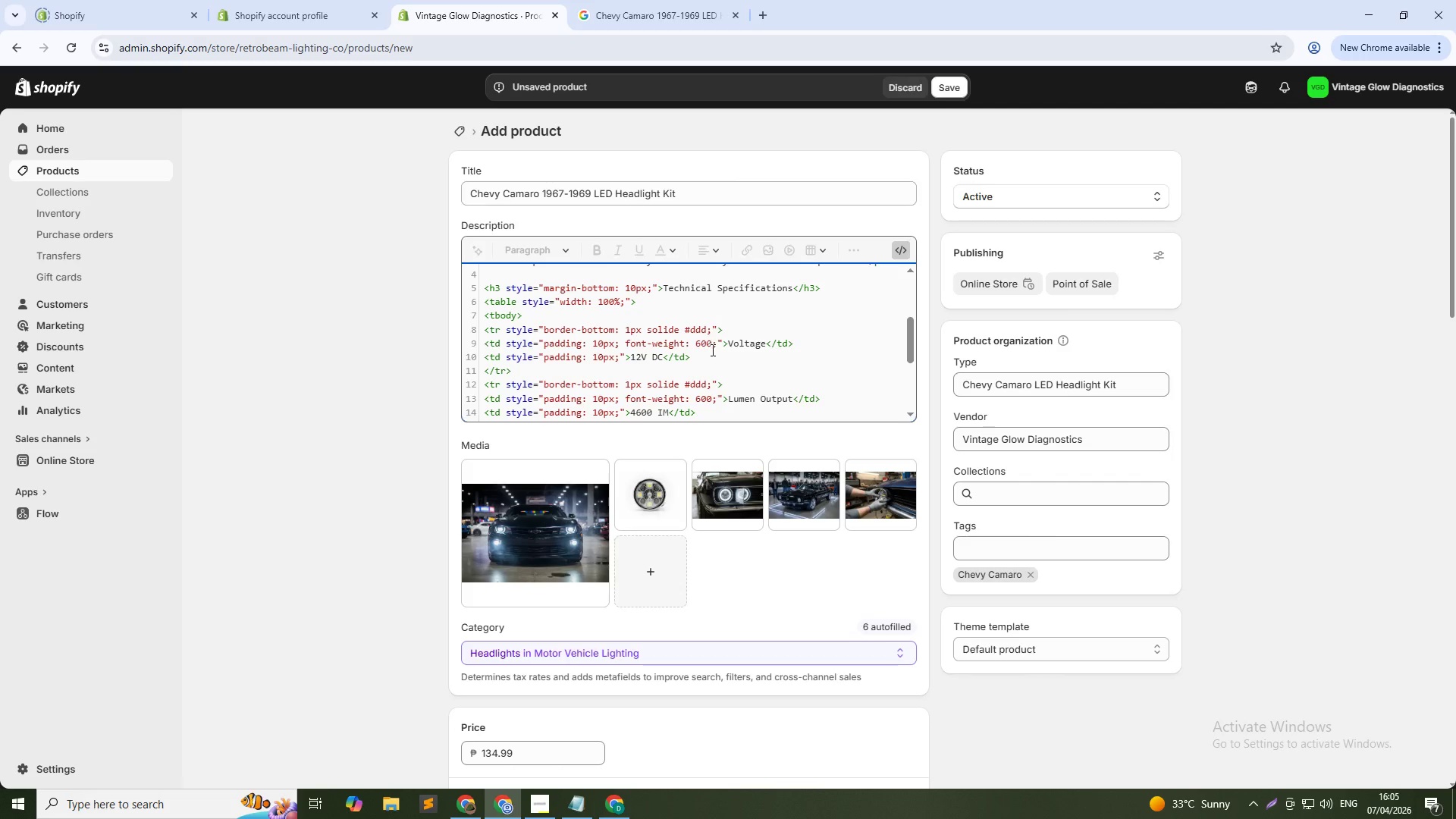 
left_click([899, 247])
 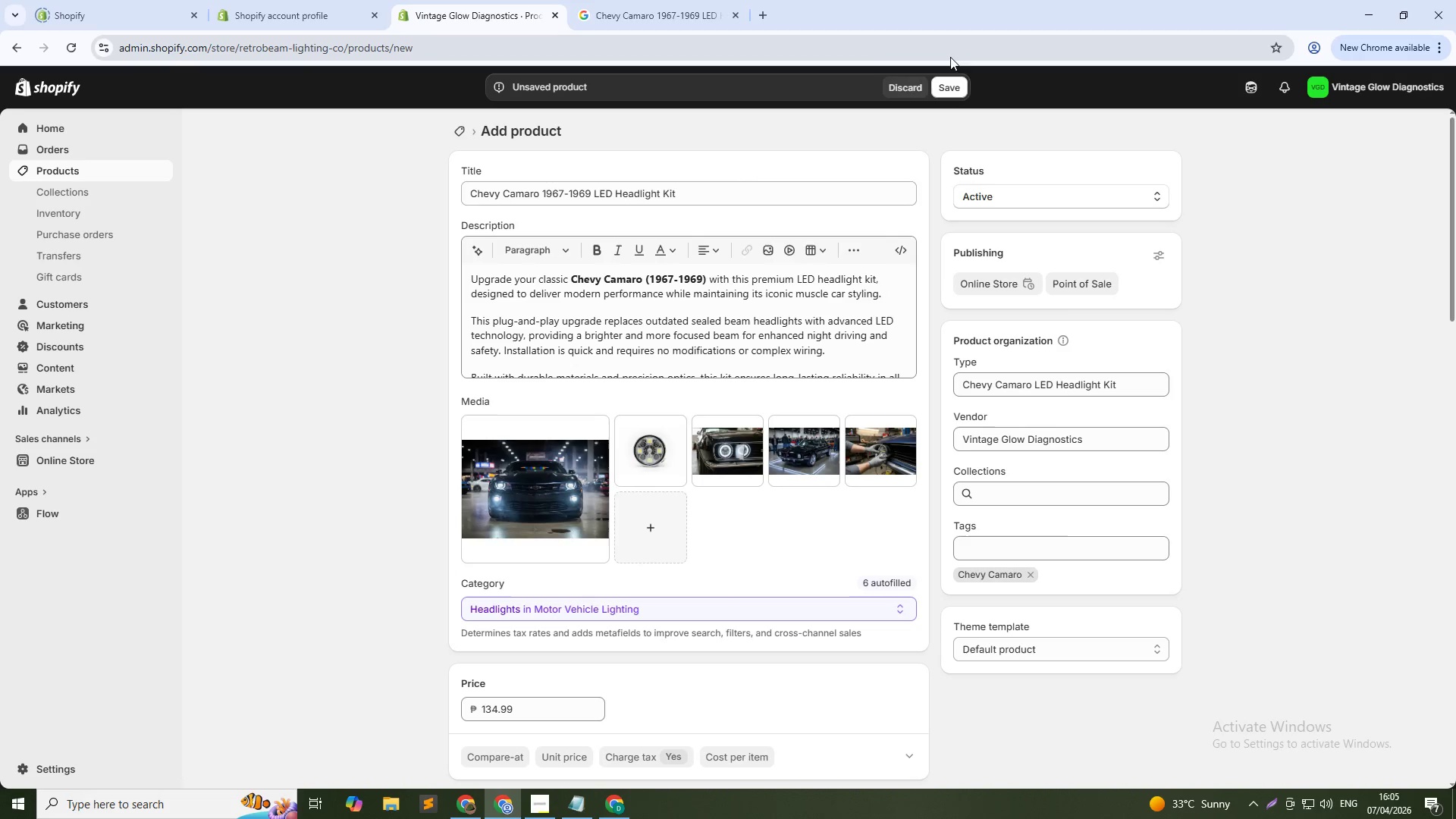 
left_click([953, 89])
 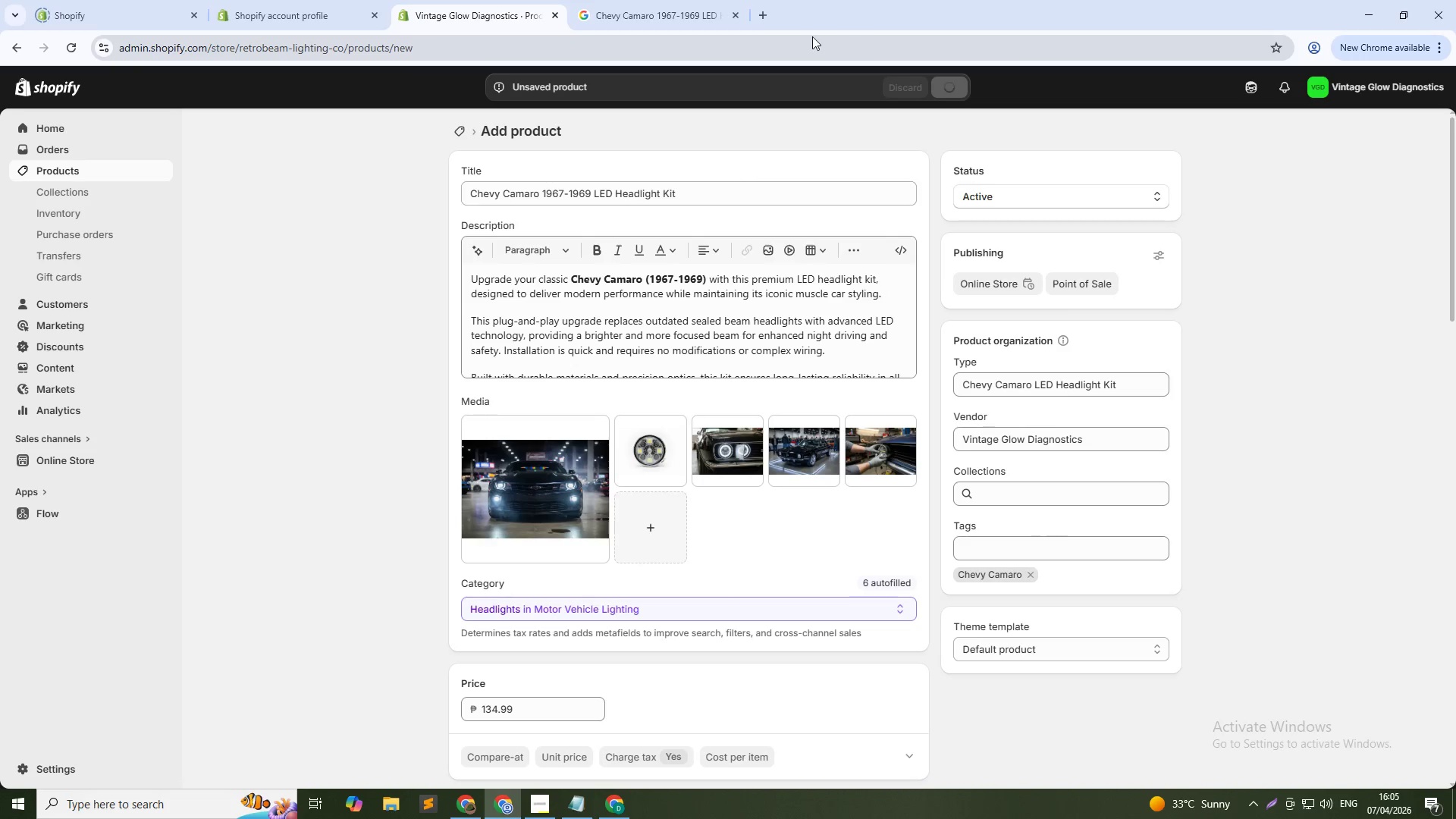 
wait(8.52)
 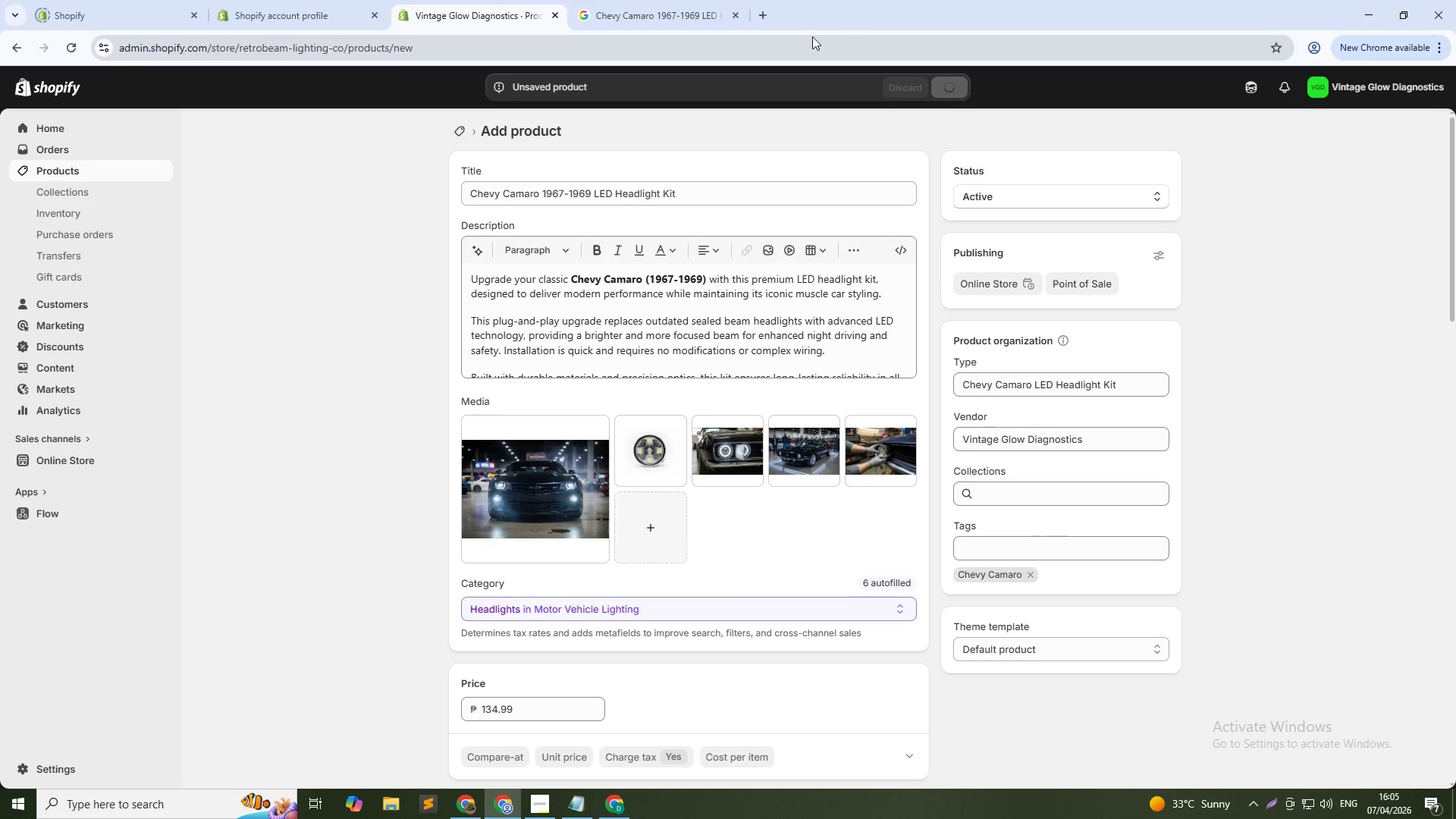 
mouse_move([838, 397])
 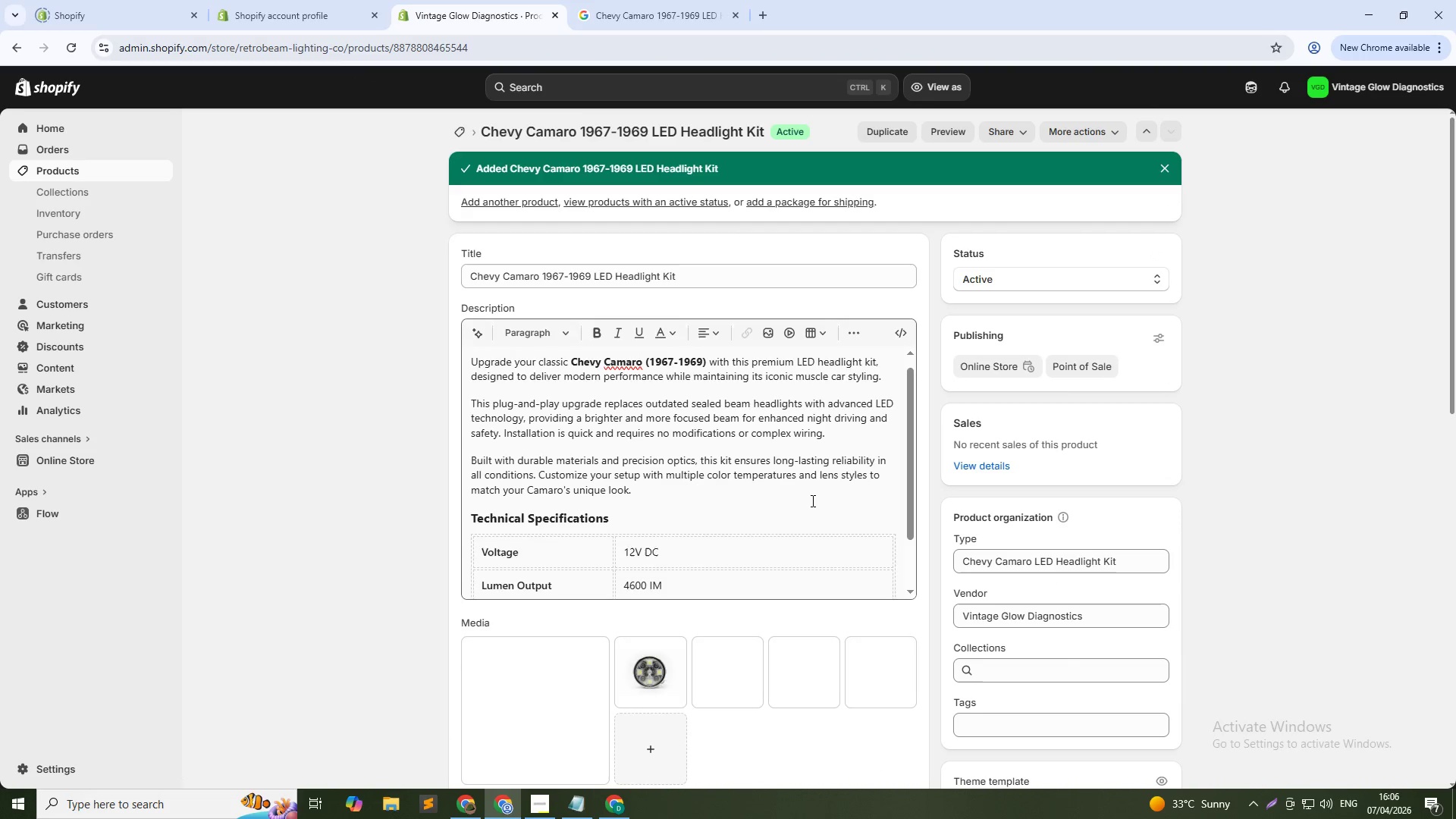 
scroll: coordinate [811, 507], scroll_direction: down, amount: 5.0
 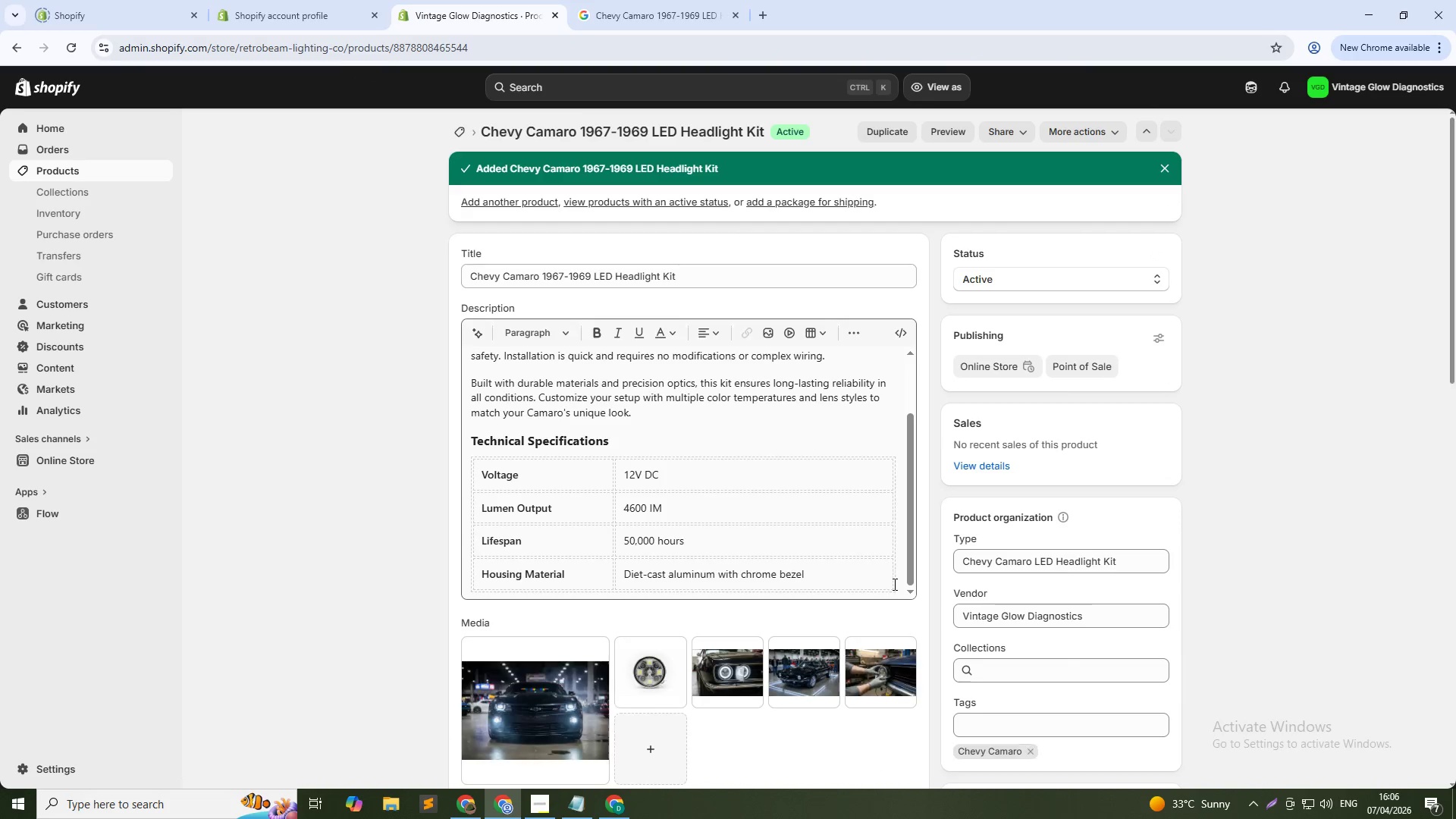 
left_click([893, 584])
 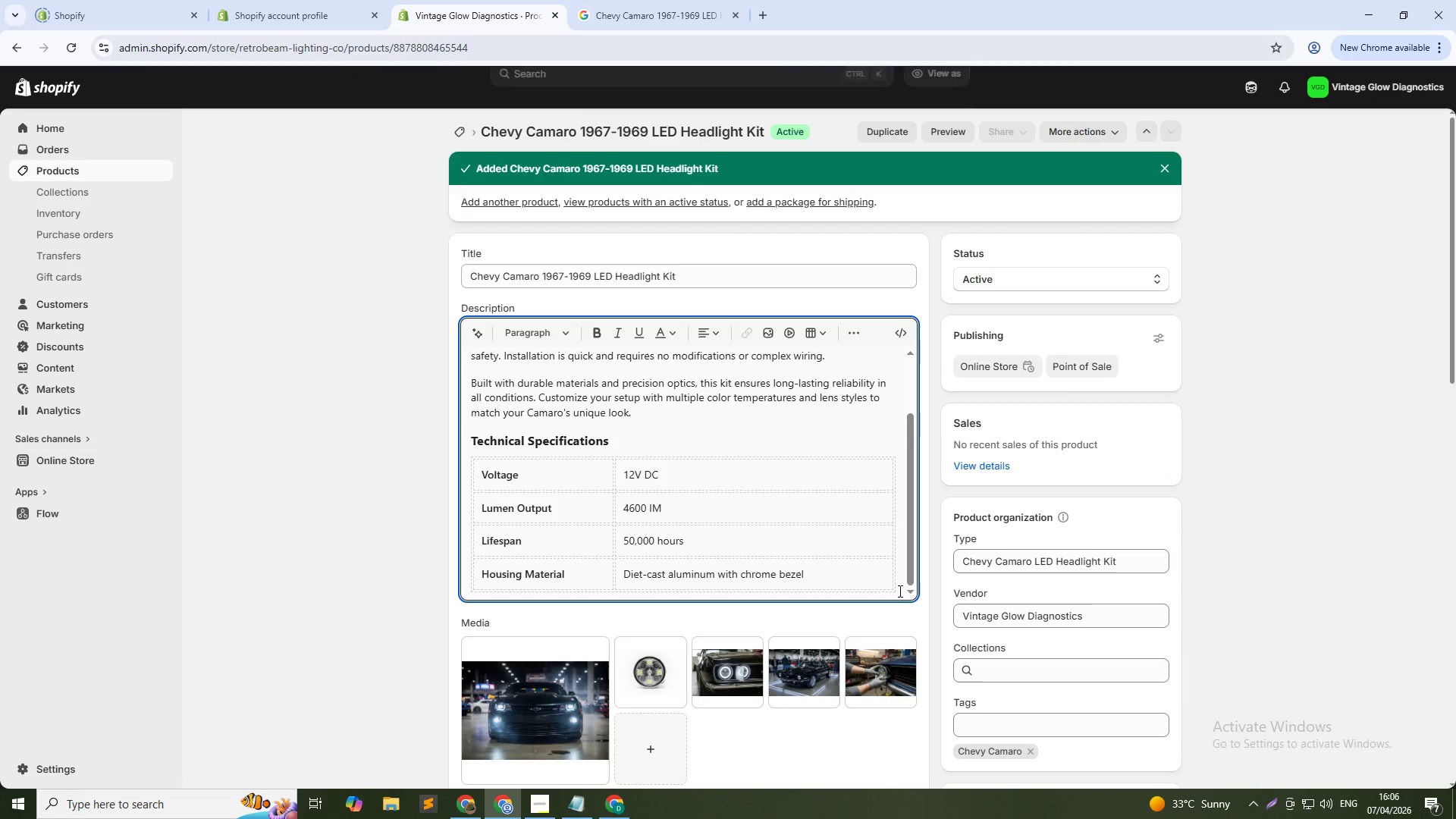 
left_click([899, 591])
 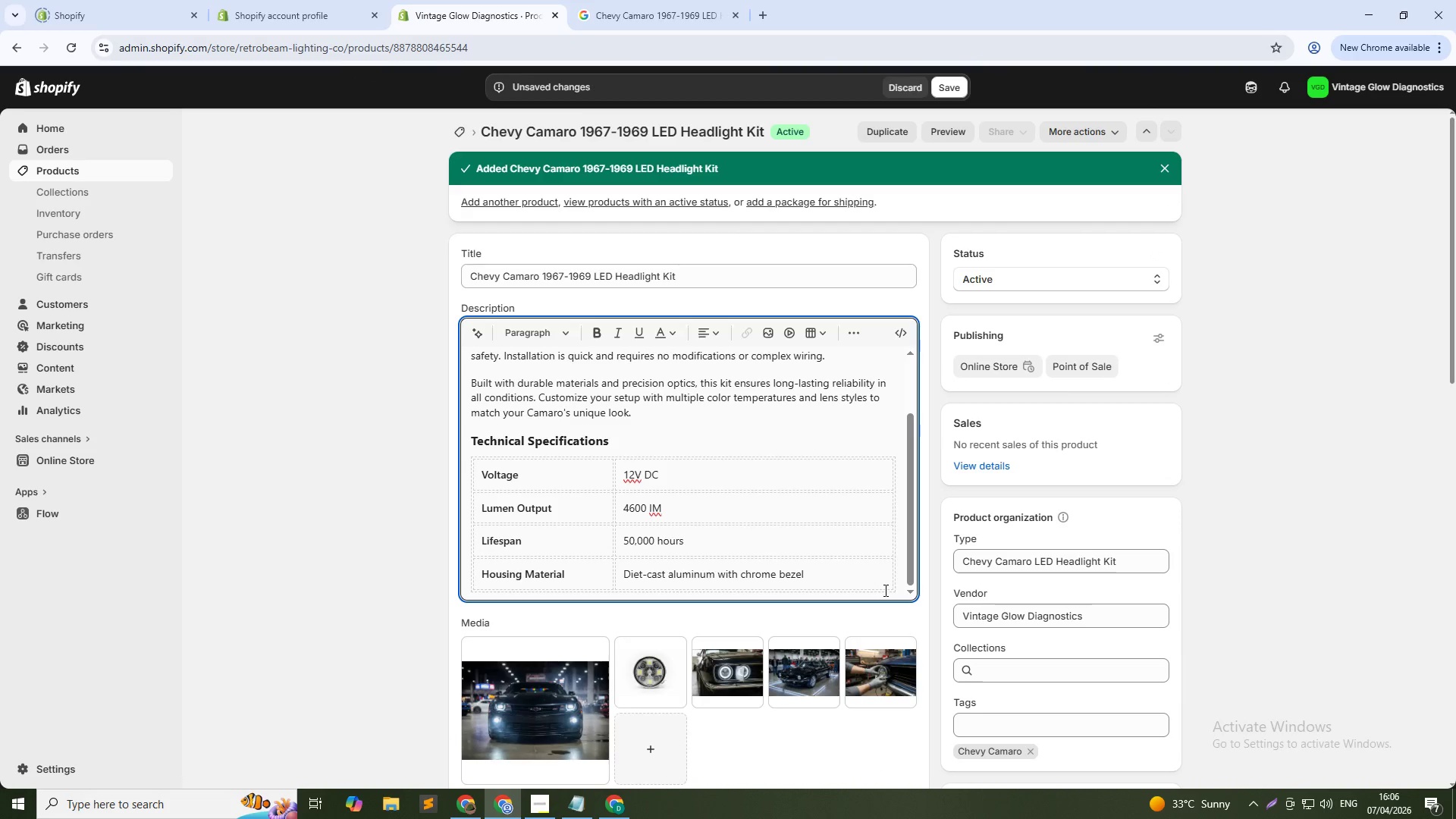 
key(NumpadEnter)
 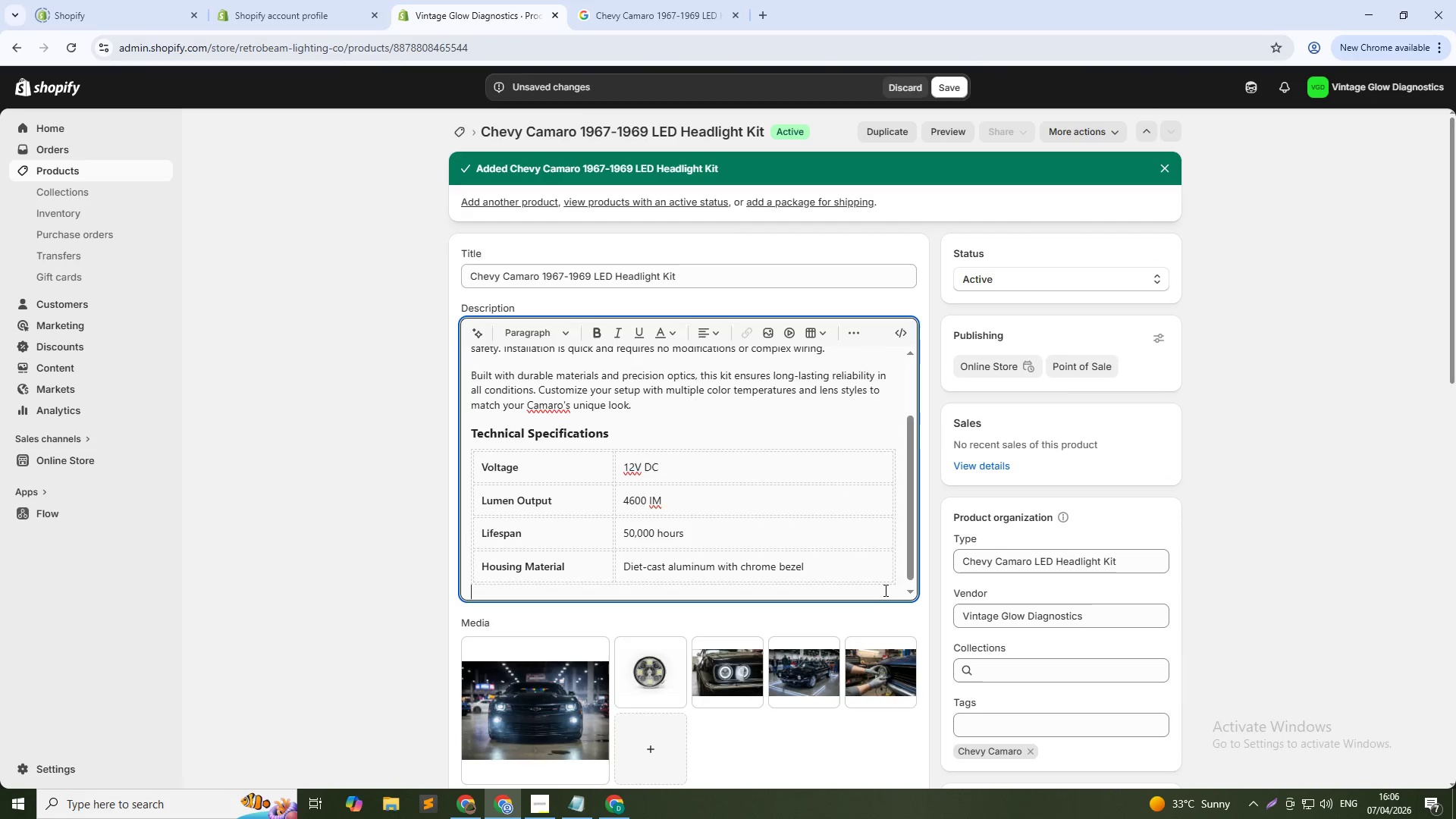 
key(NumpadEnter)
 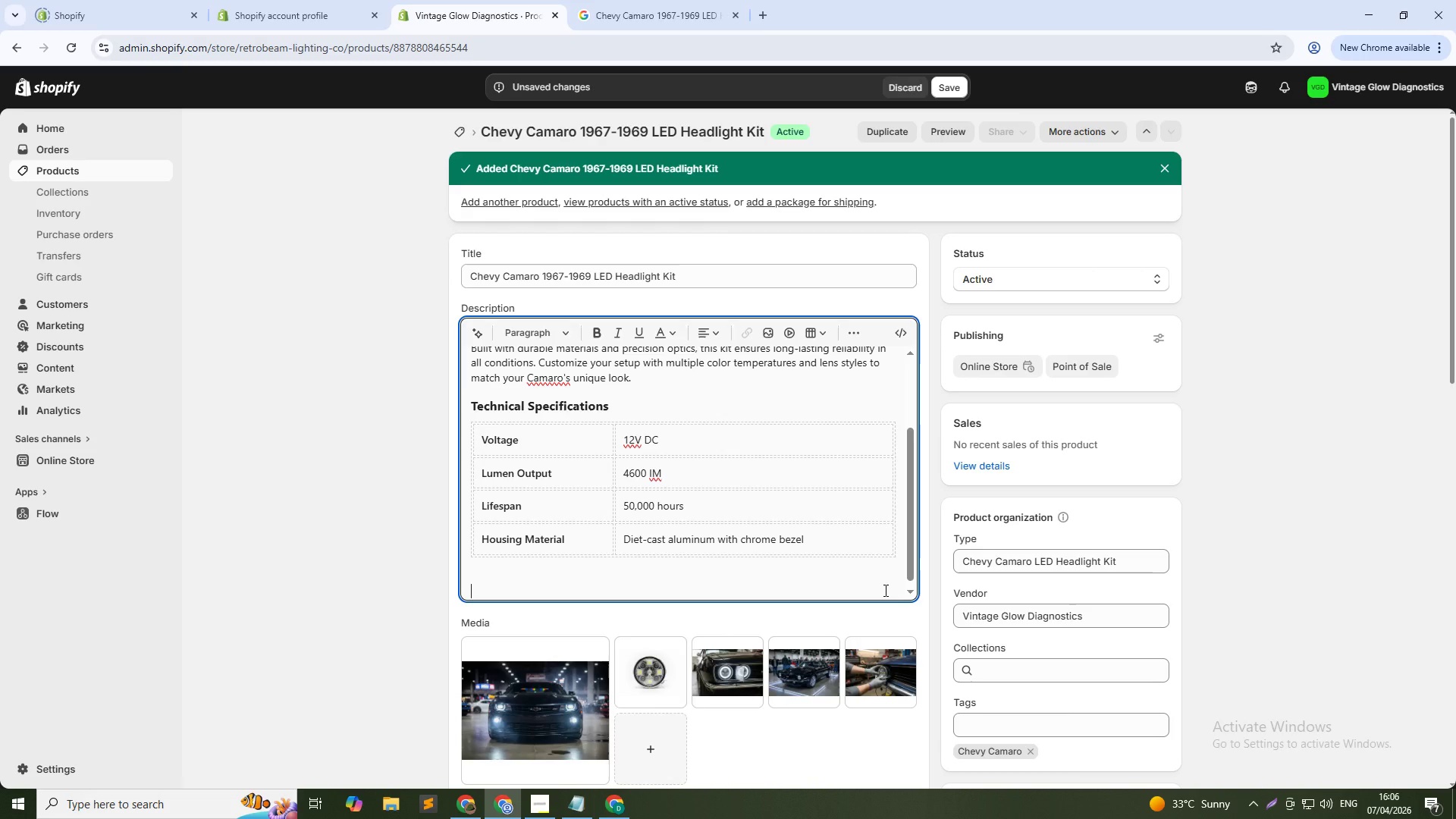 
wait(12.69)
 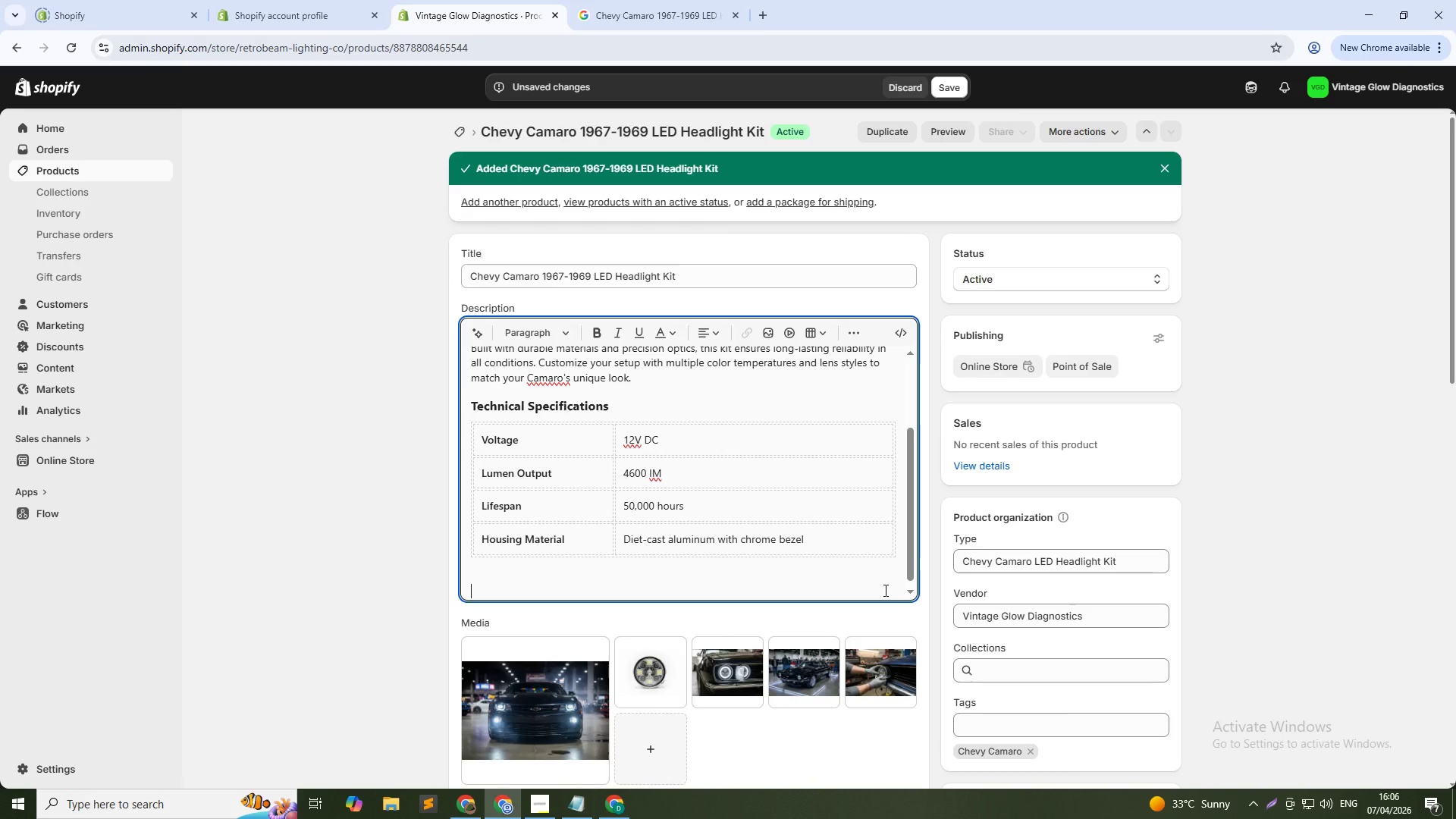 
hold_key(key=ShiftLeft, duration=0.52)
 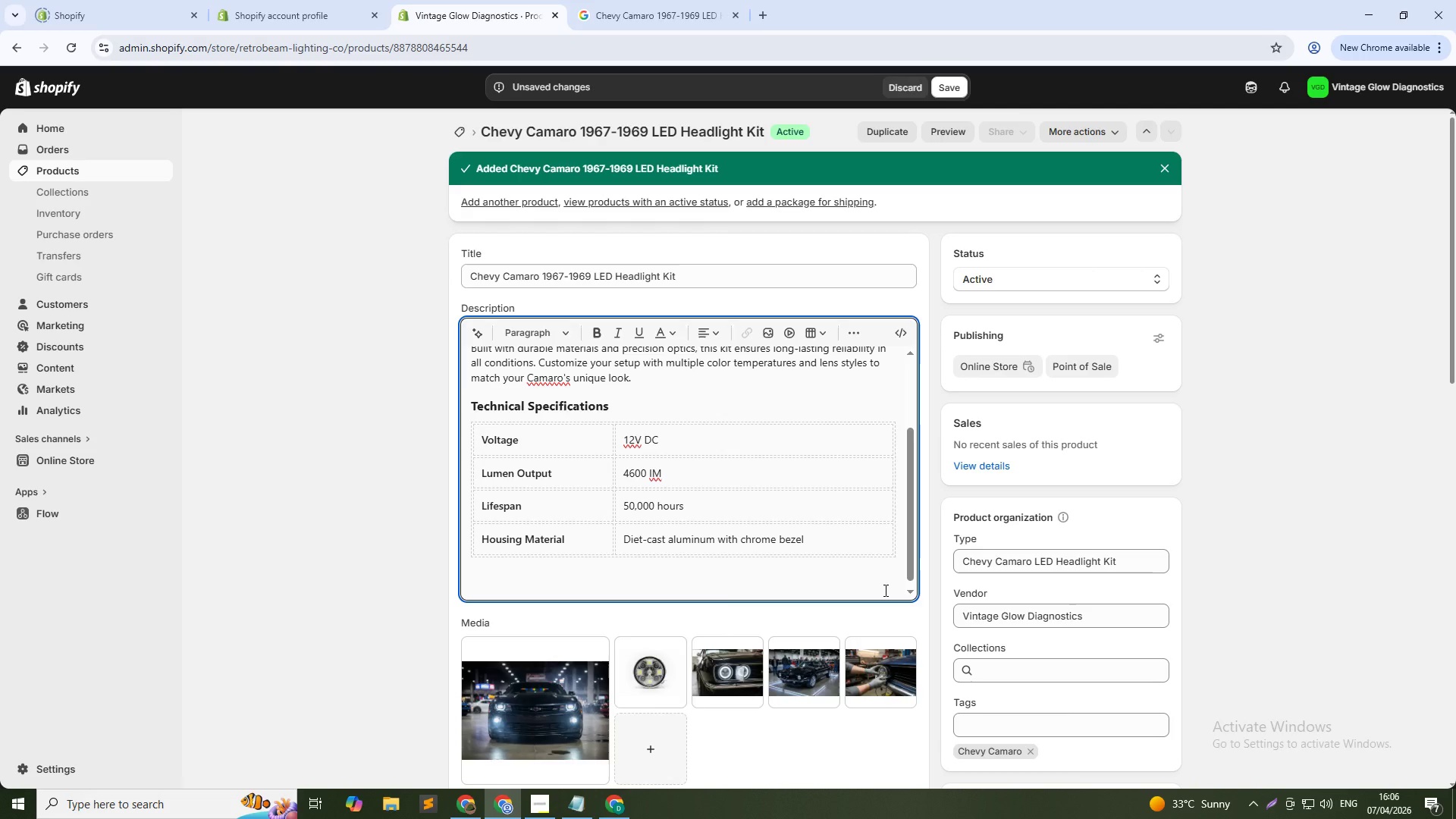 
type(Confirmed Fitment)
 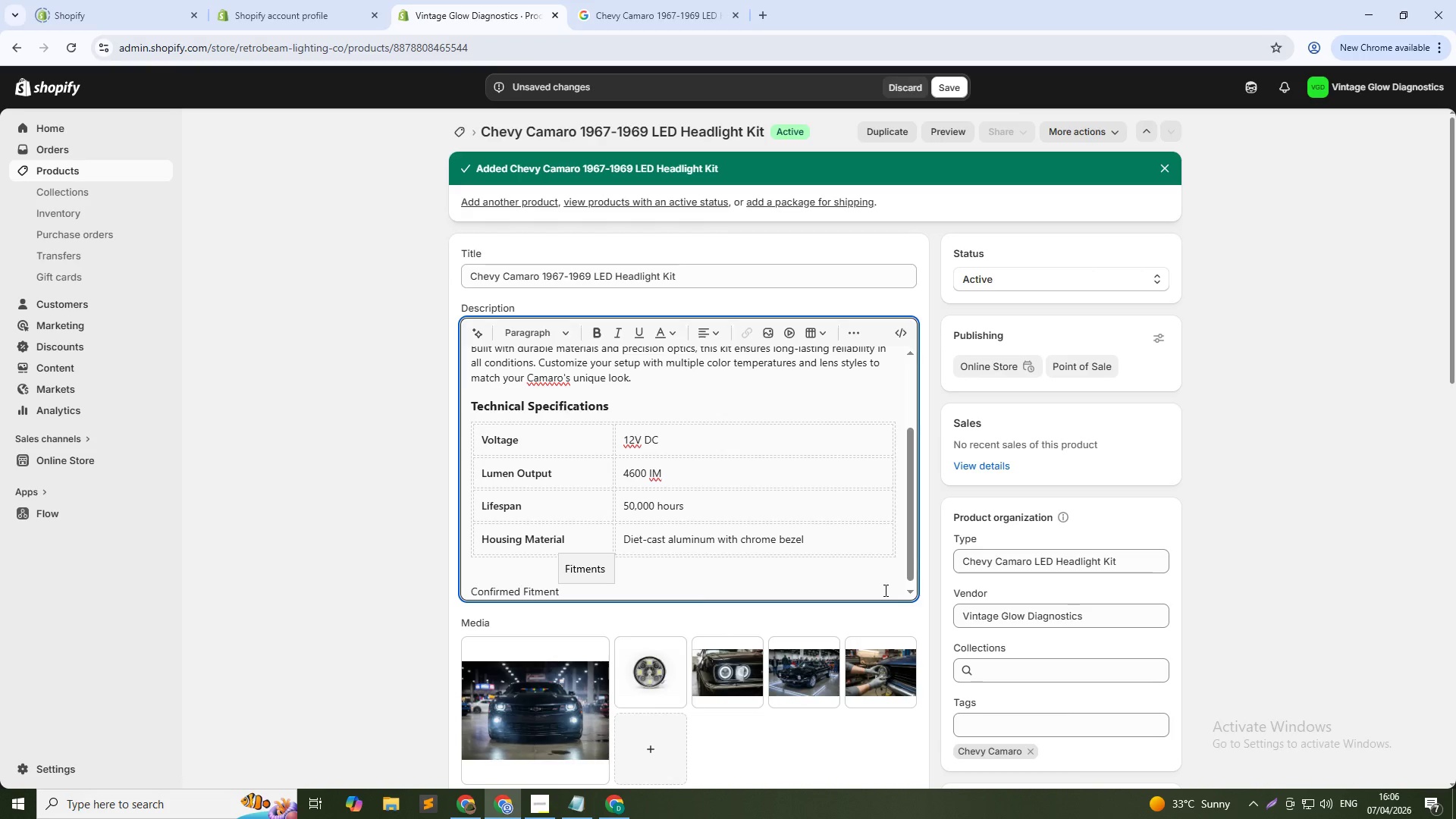 
key(Control+Shift+ArrowLeft)
 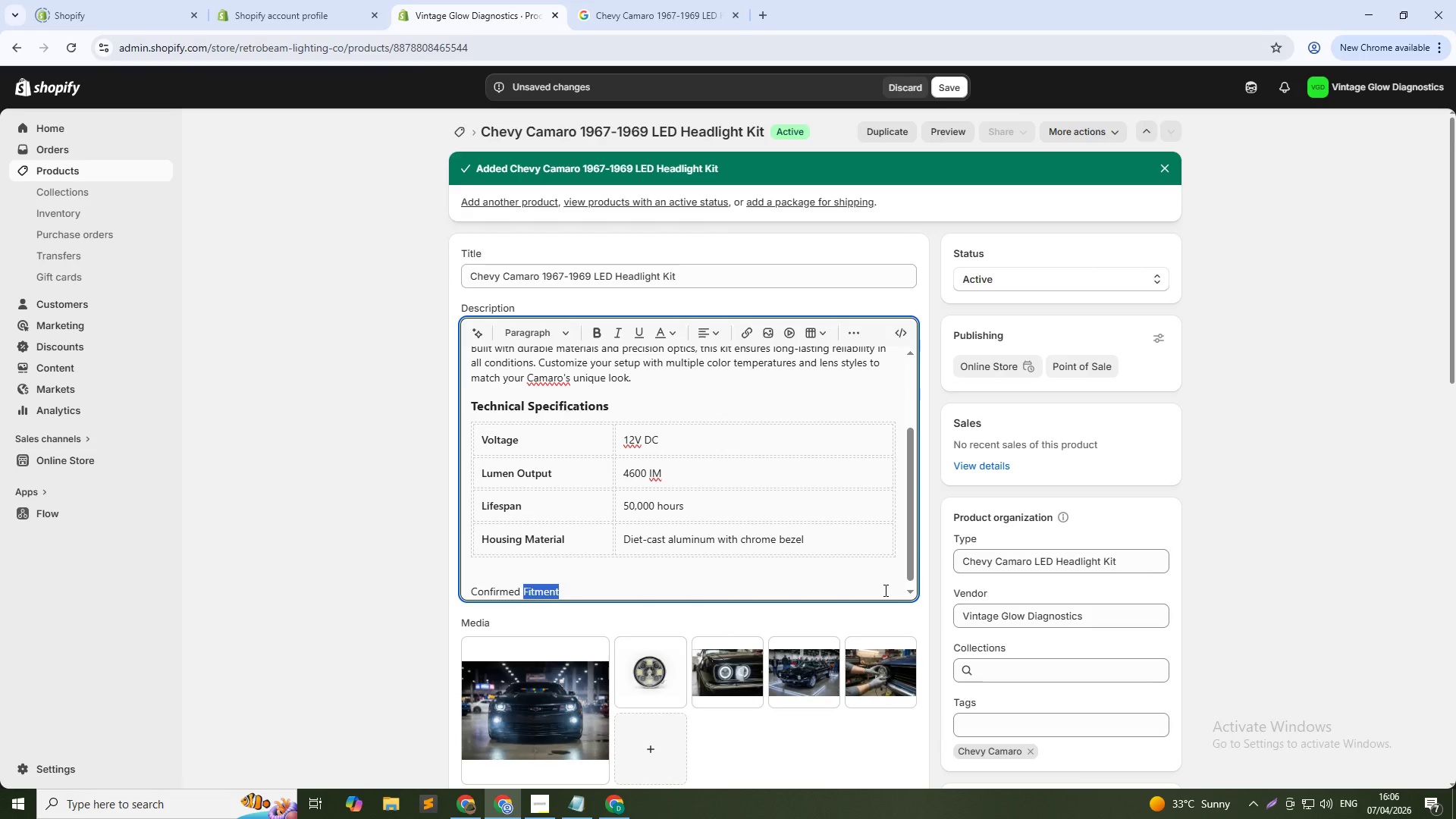 
key(Control+Shift+ArrowLeft)
 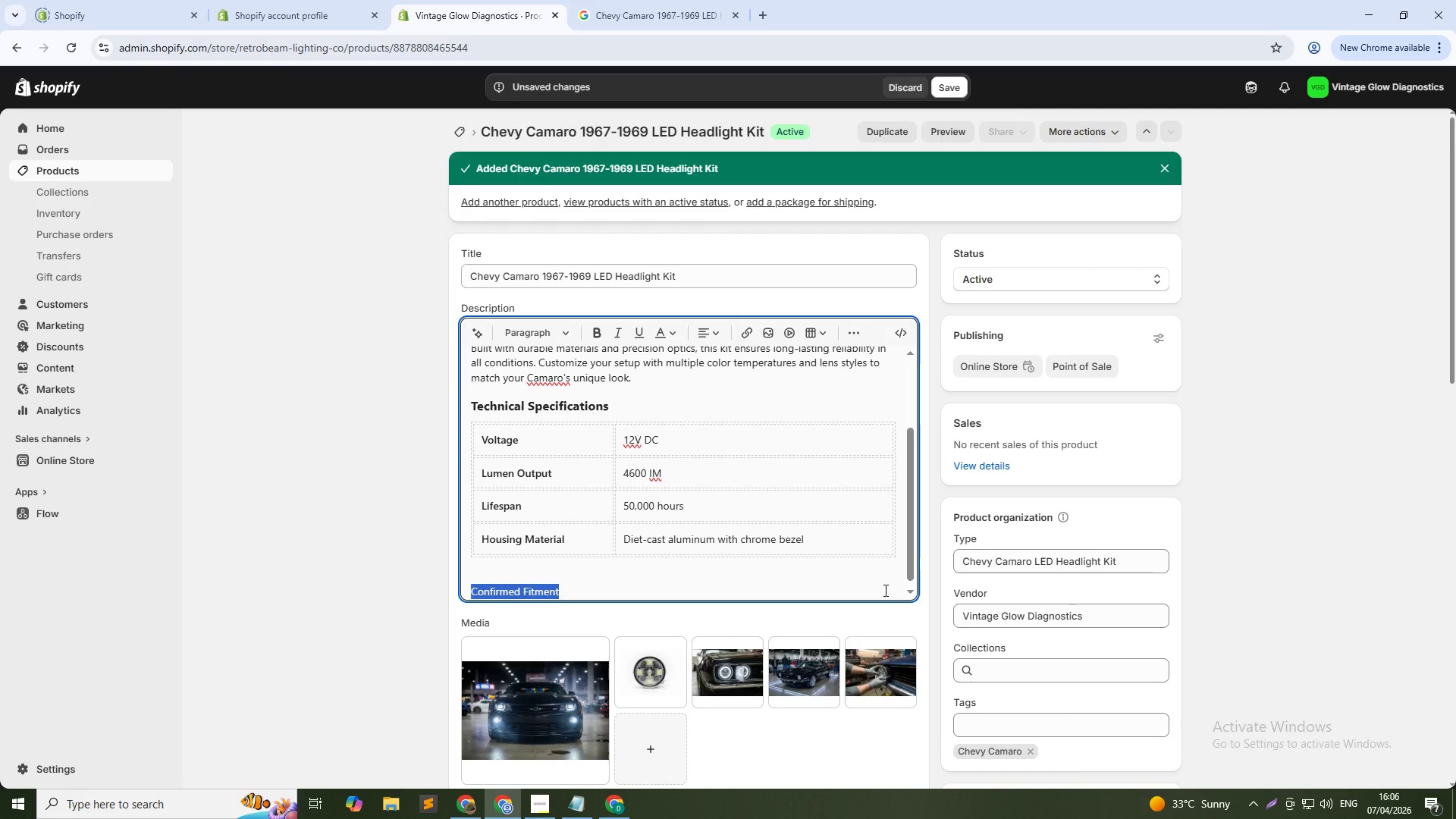 
key(Control+B)
 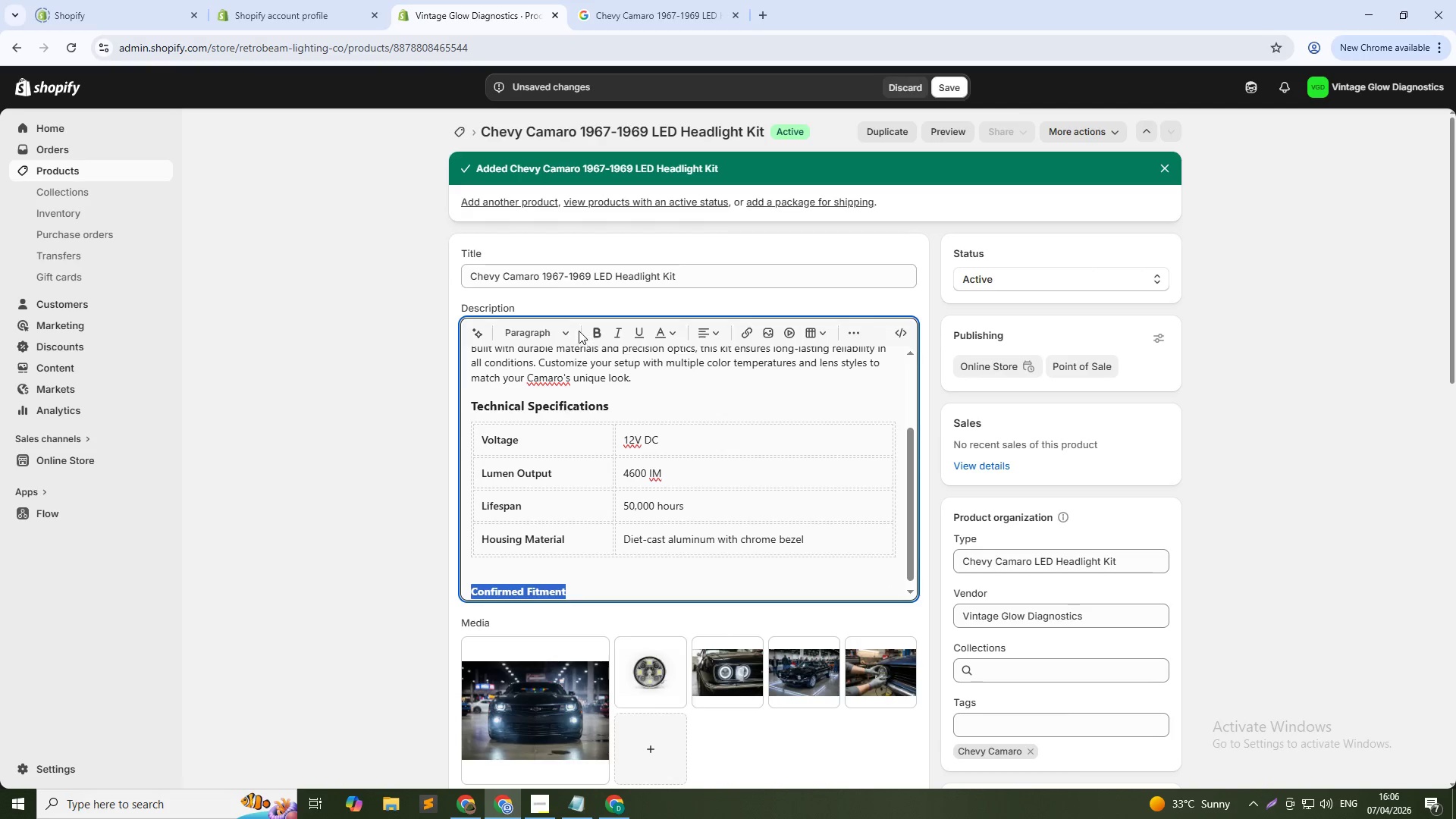 
left_click([563, 326])
 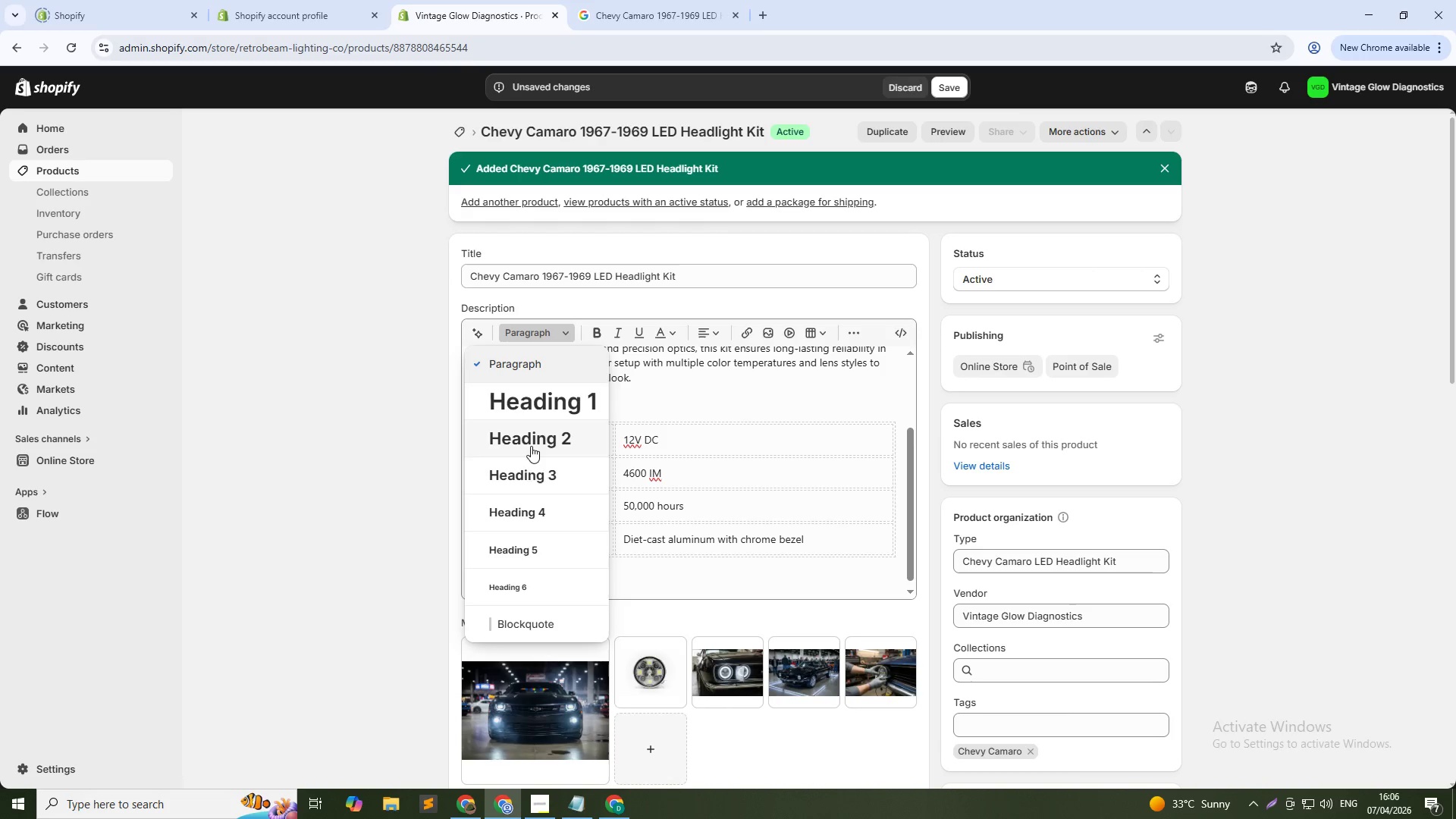 
left_click([526, 471])
 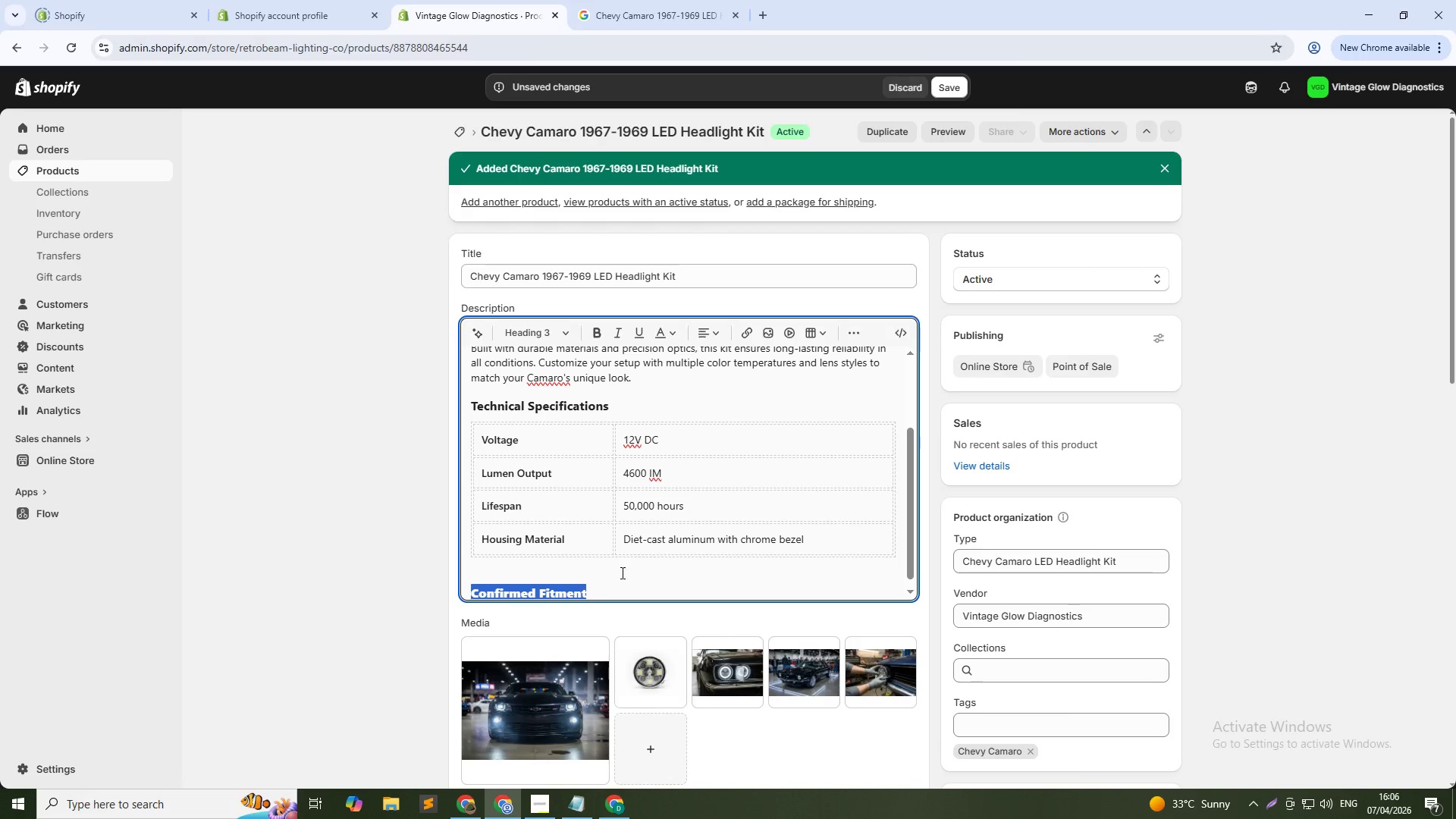 
left_click([621, 582])
 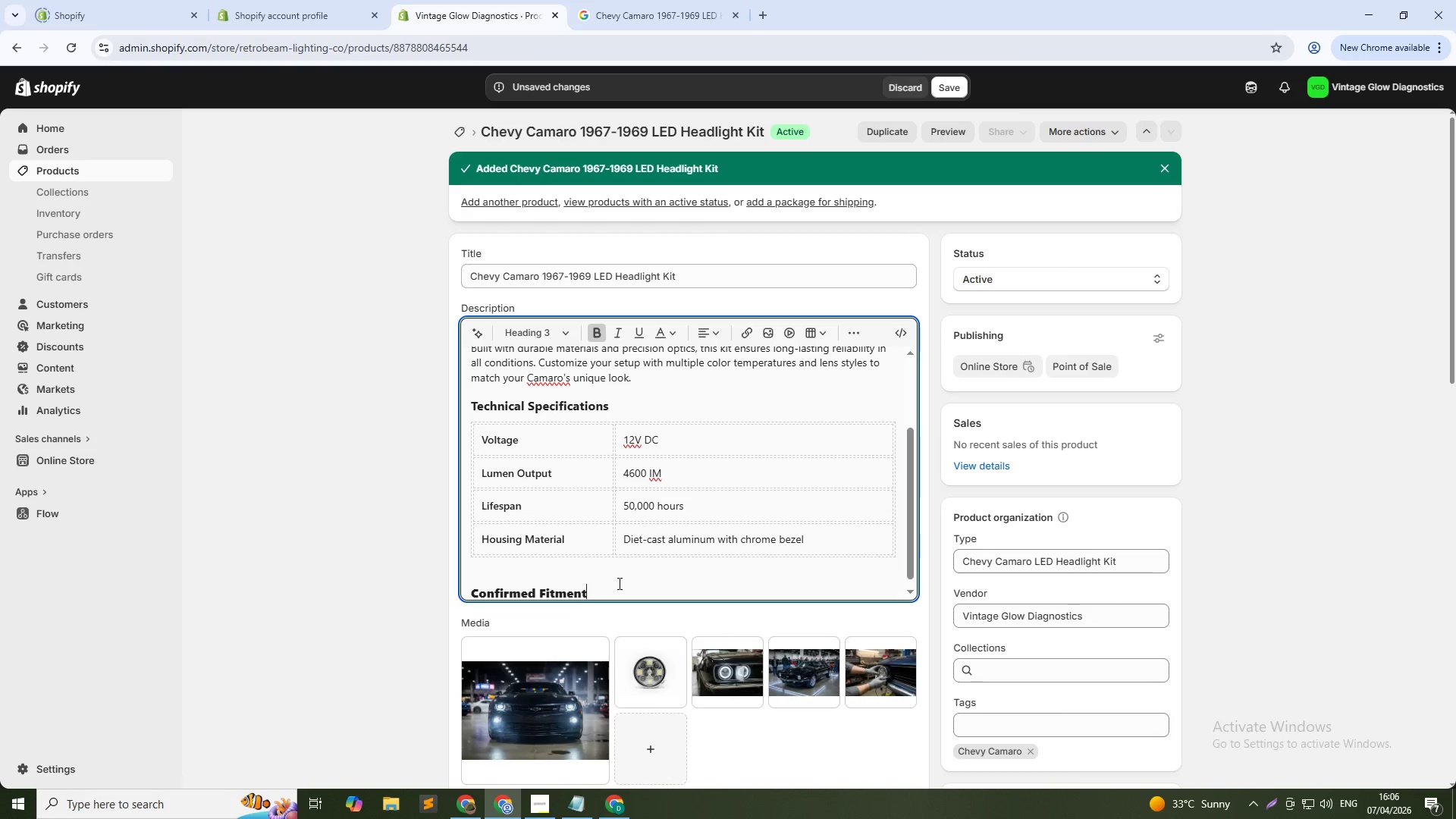 
key(NumpadEnter)
 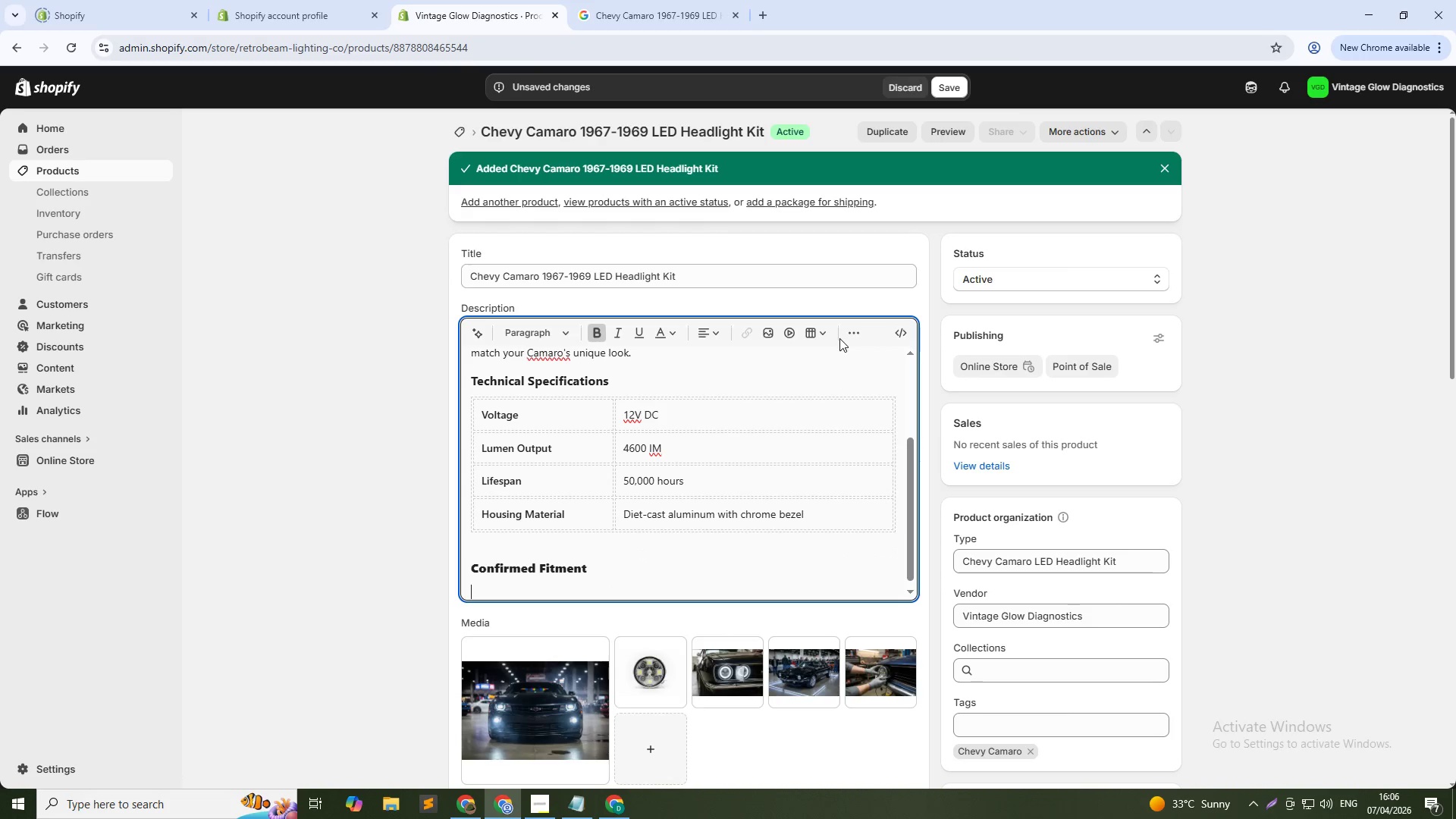 
left_click([848, 337])
 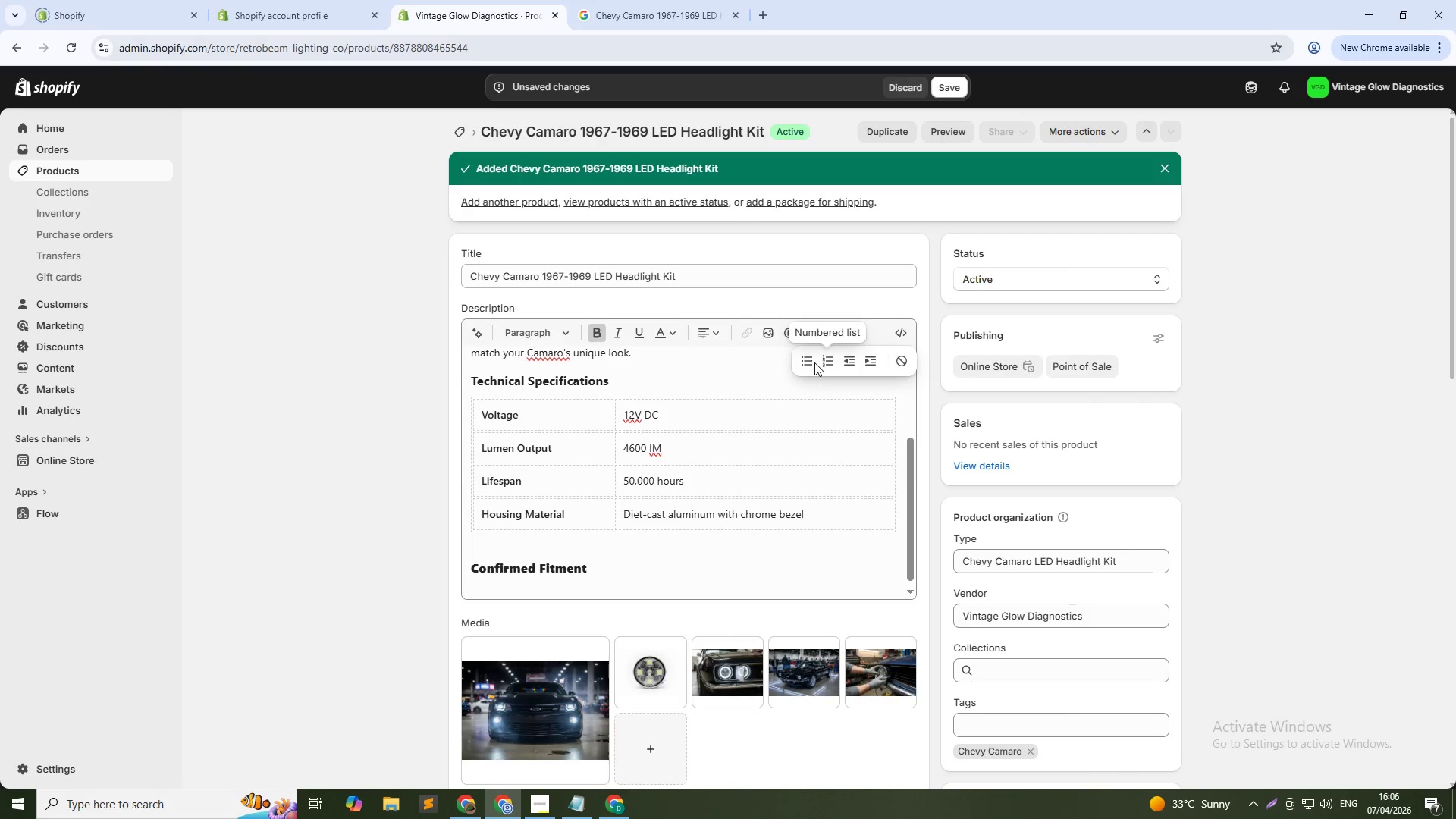 
left_click([808, 359])
 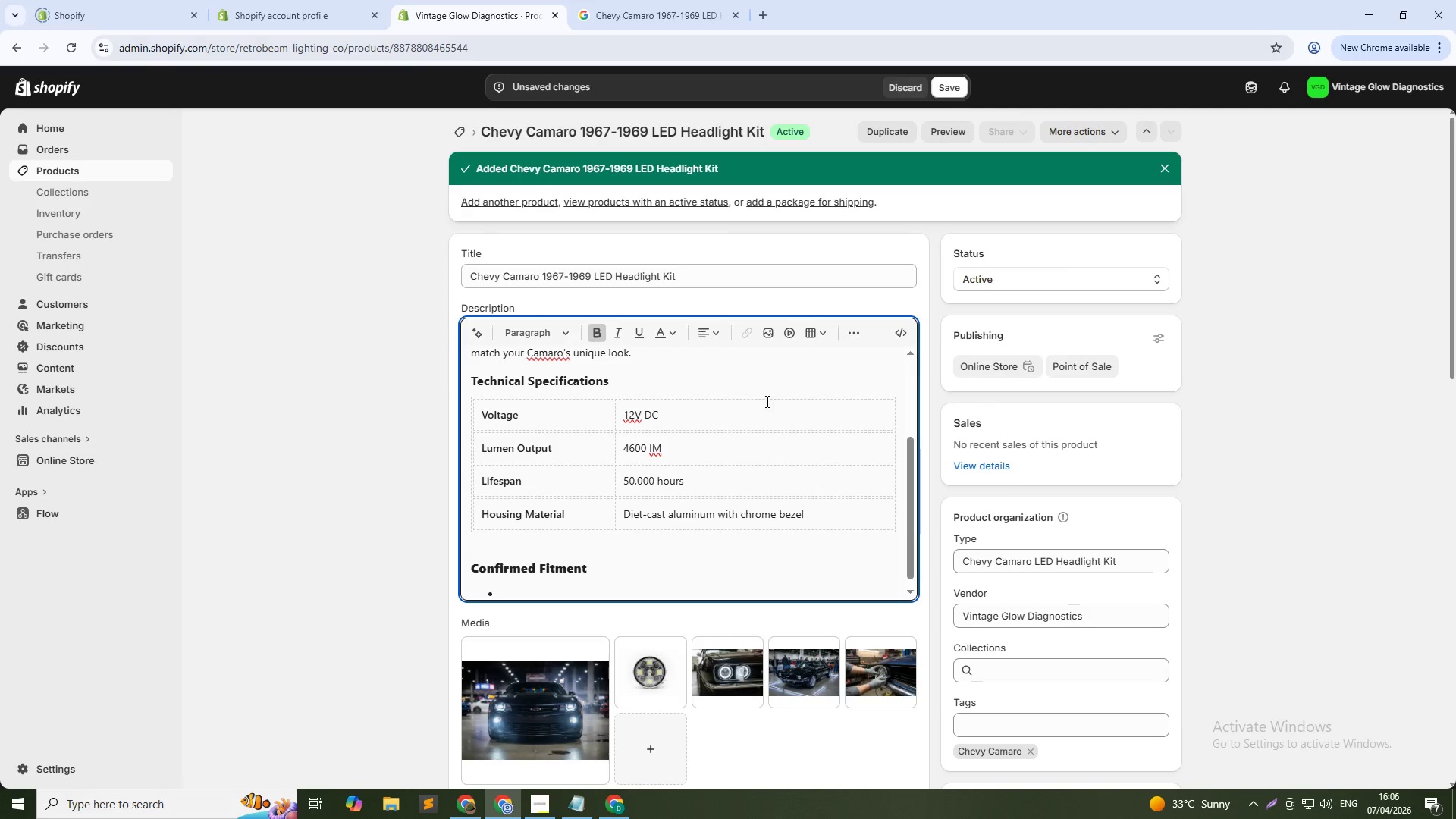 
type(Chevy Camaro 1967-1969)
 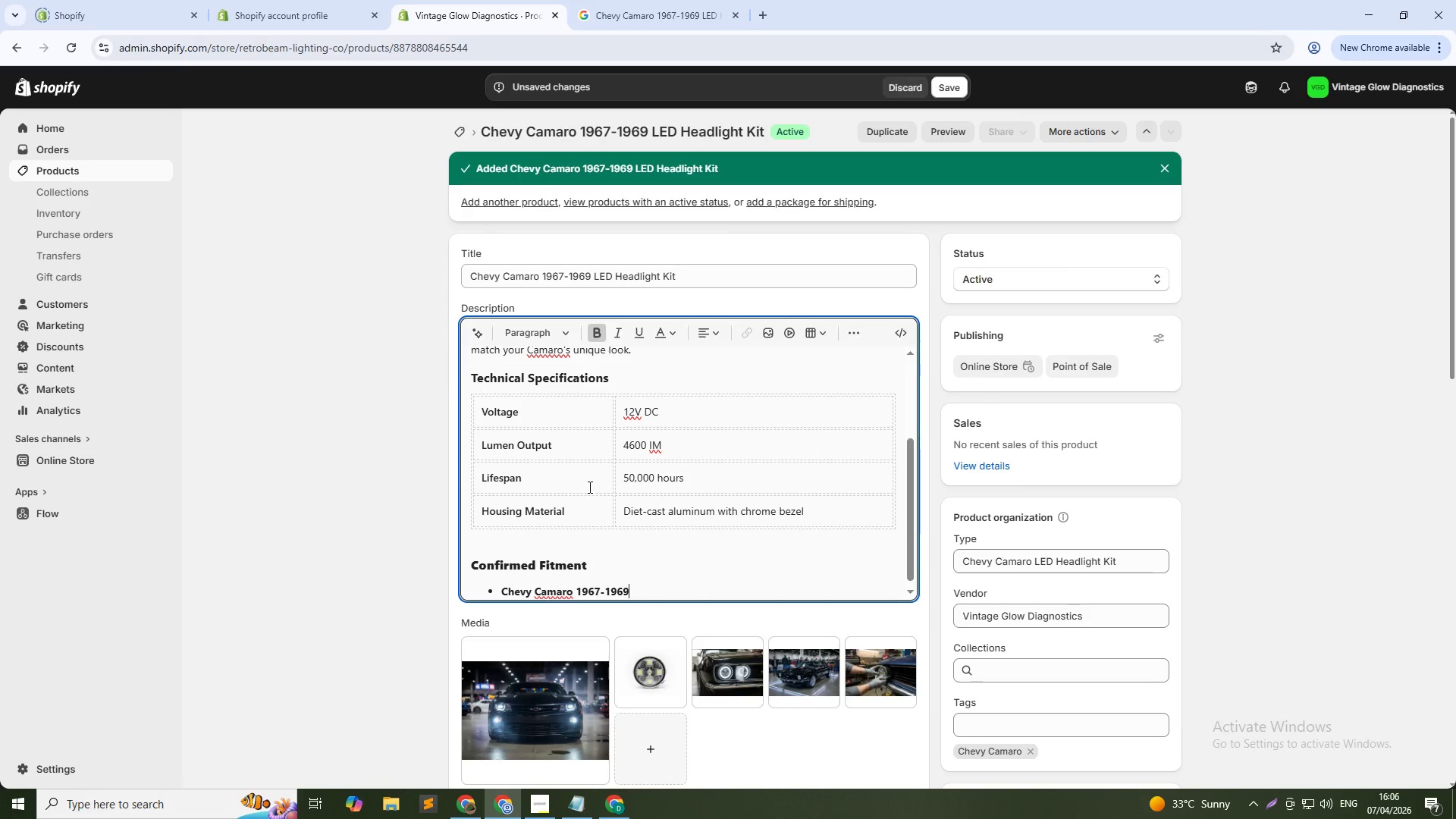 
wait(5.59)
 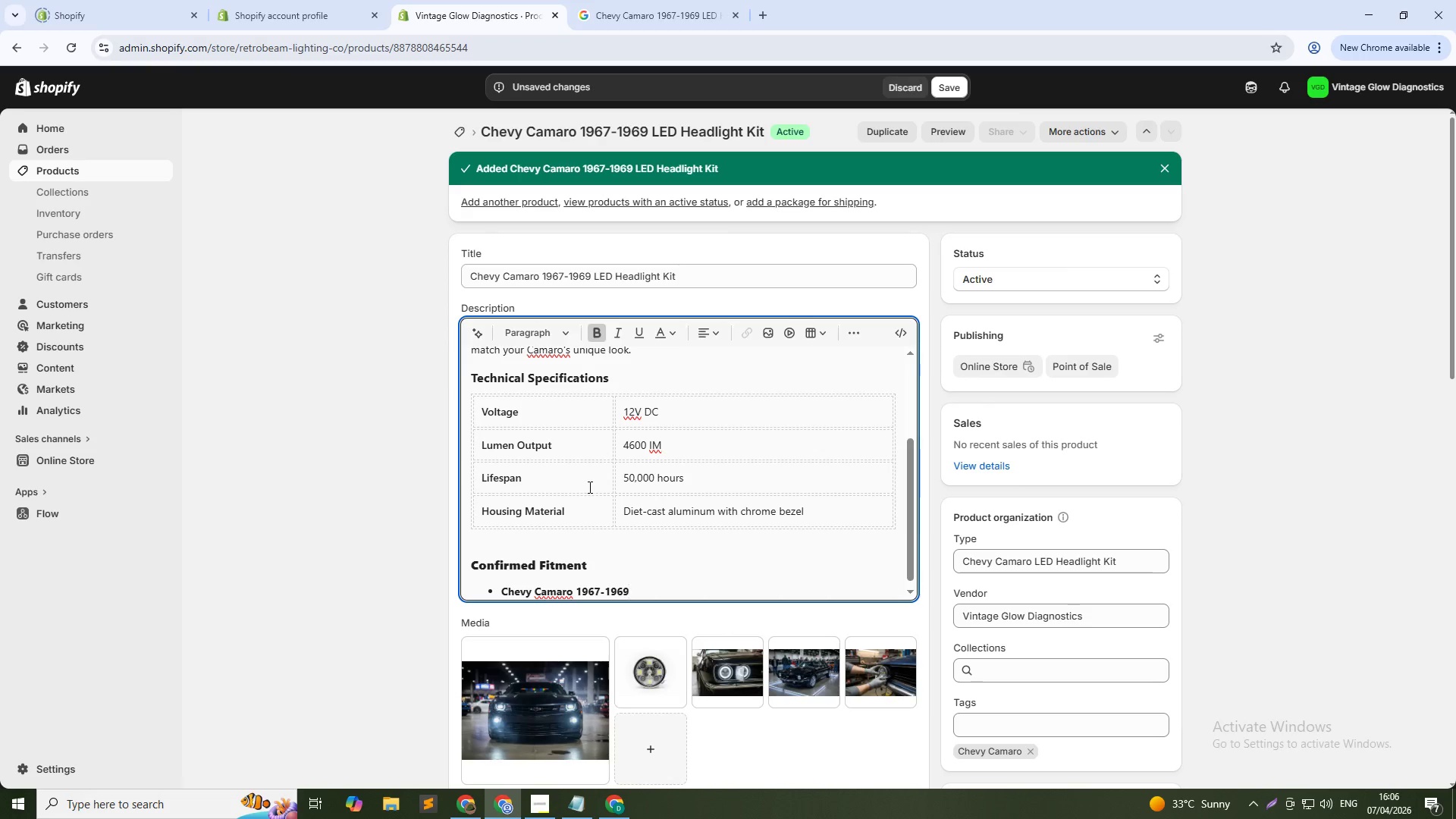 
key(Enter)
 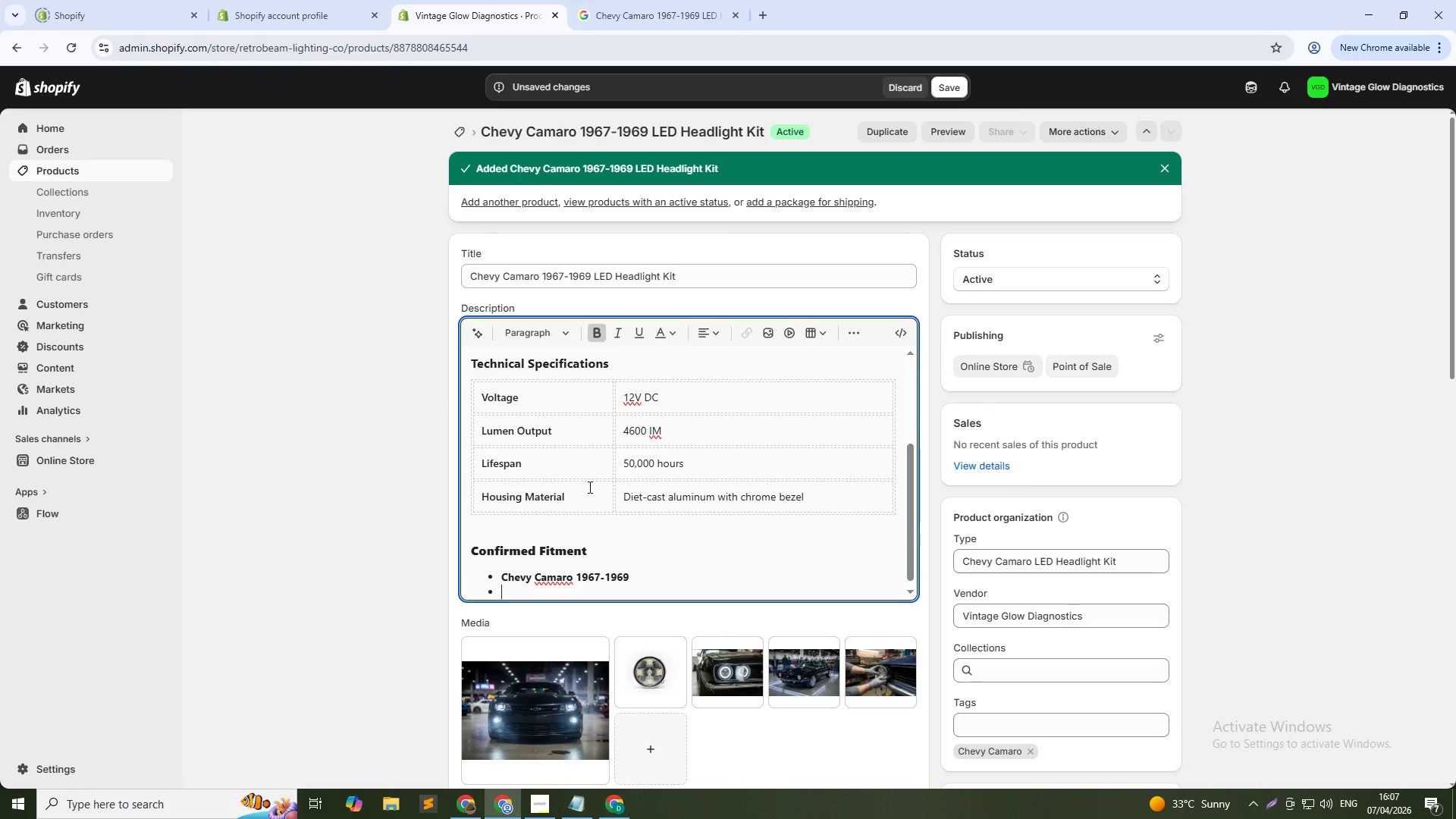 
type(Dual 5#)
key(Backspace)
type(3/4)
key(Backspace)
type(4")
 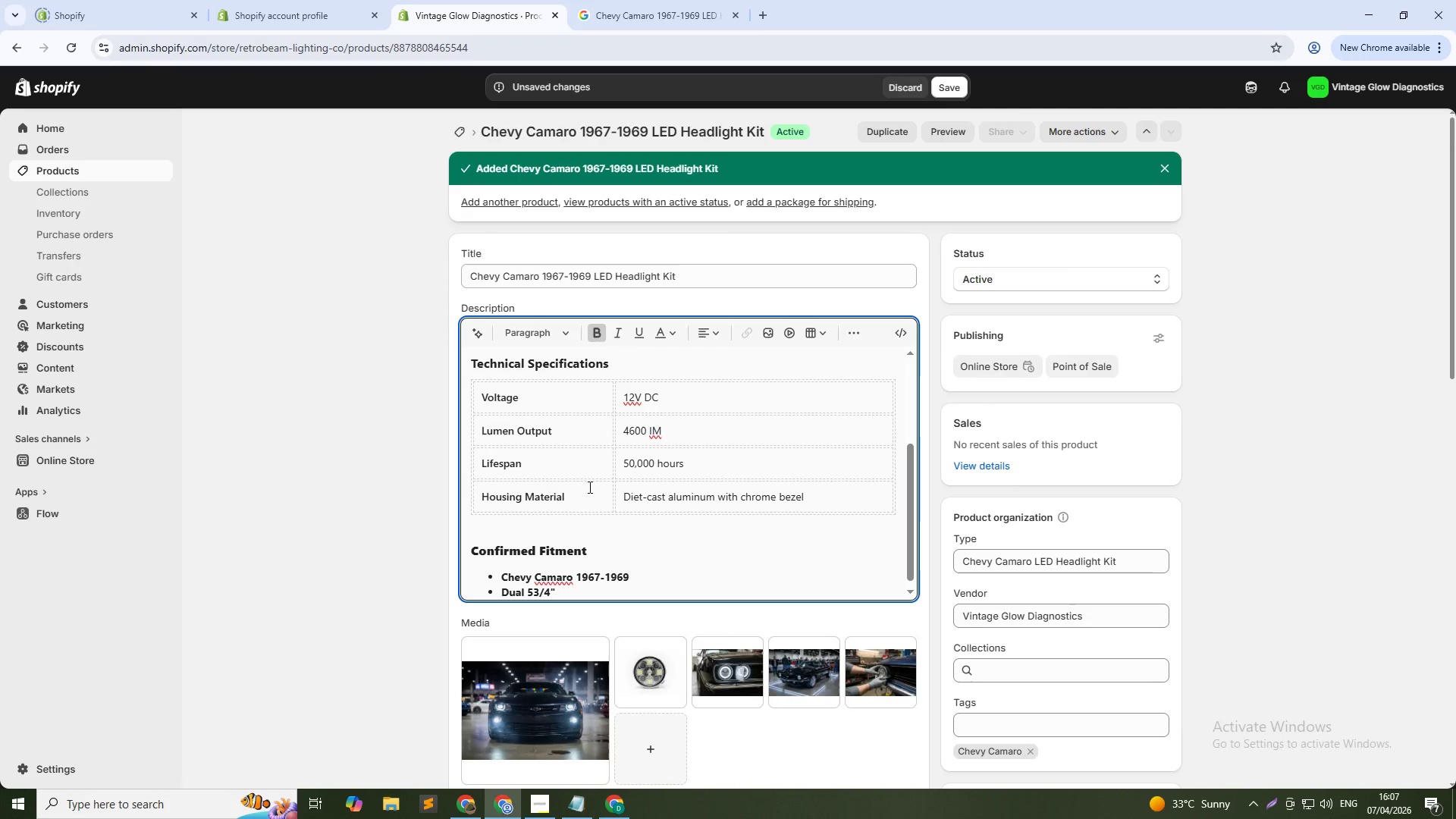 
key(ArrowLeft)
 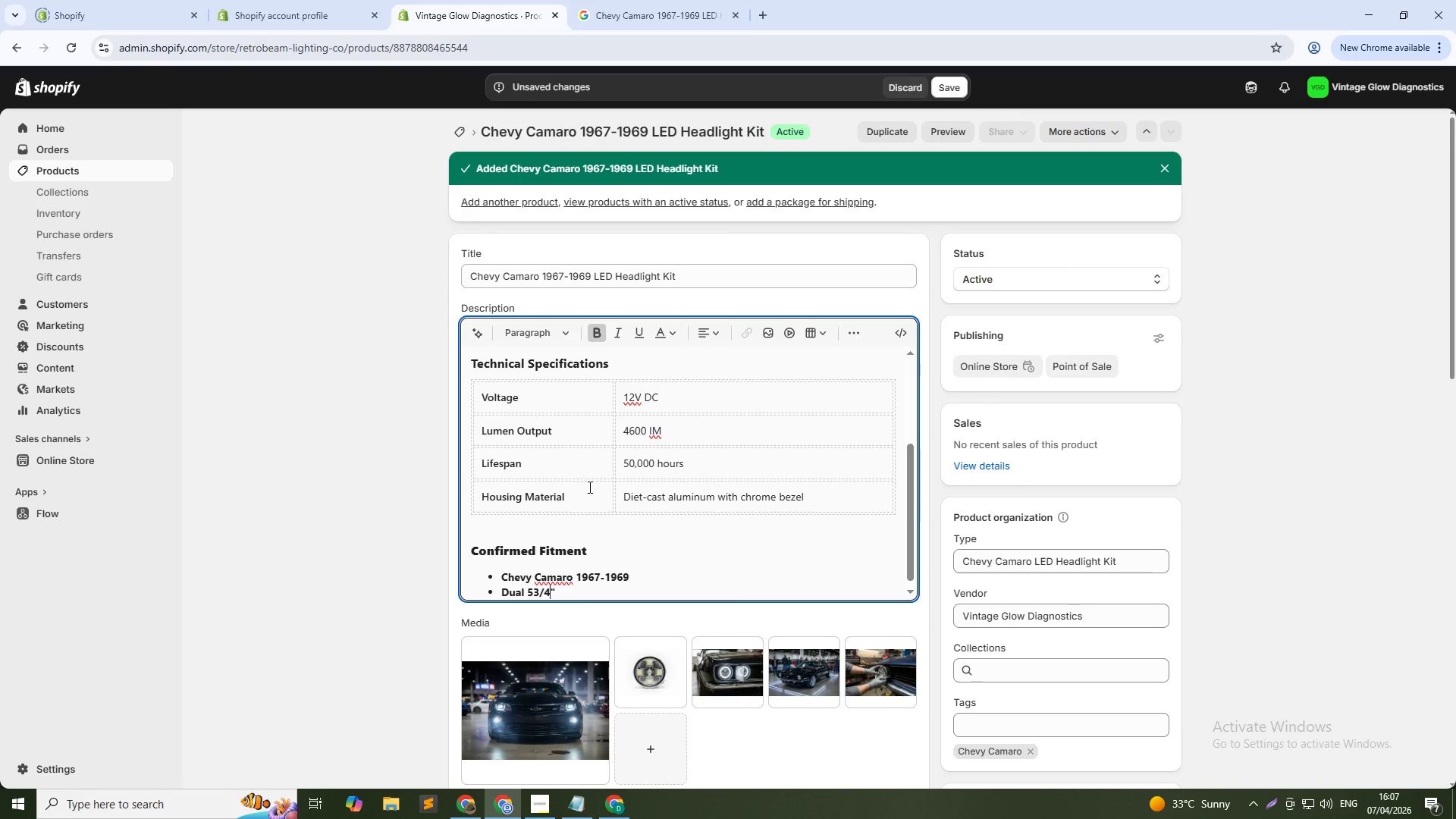 
key(ArrowLeft)
 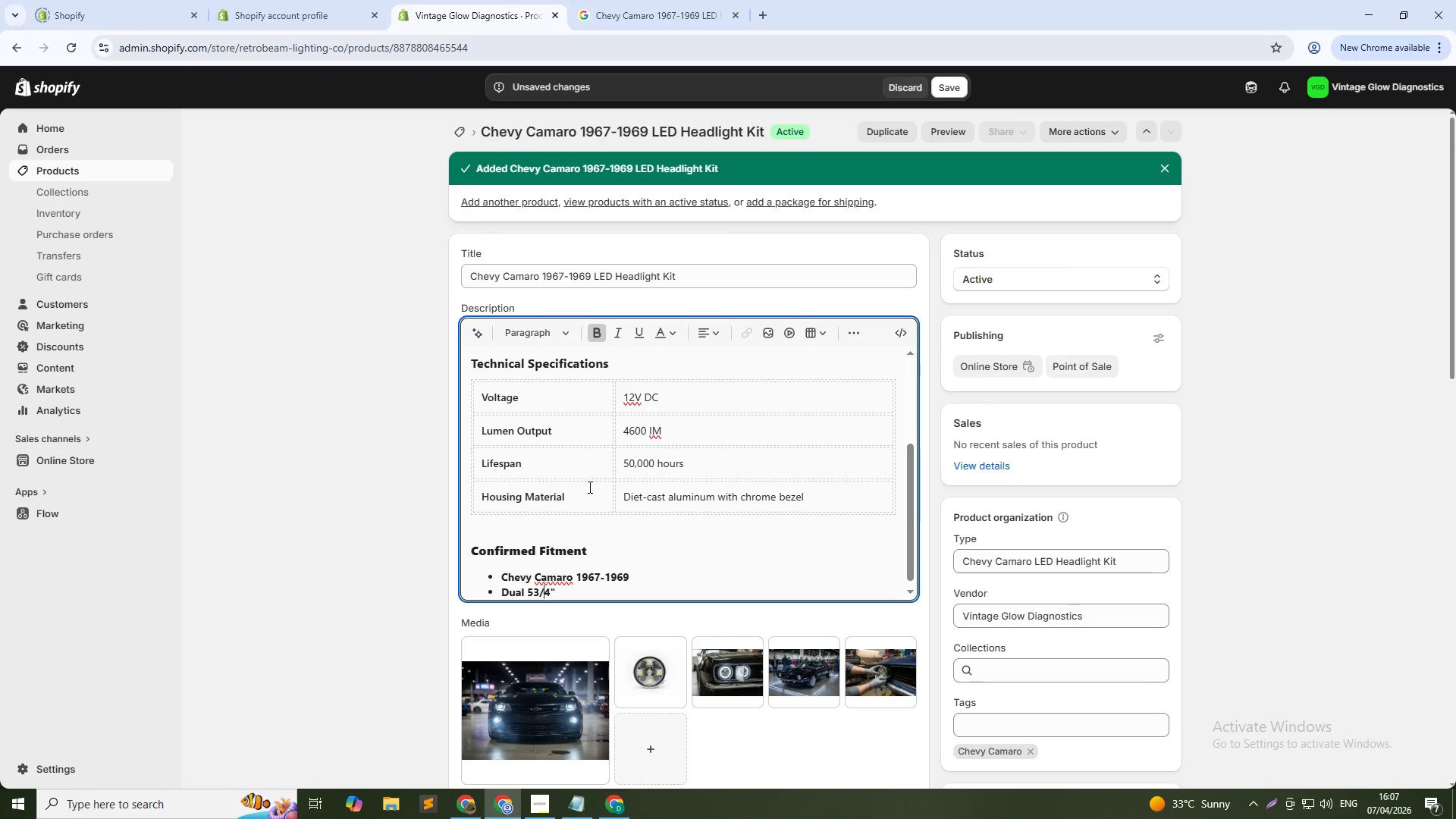 
key(ArrowLeft)
 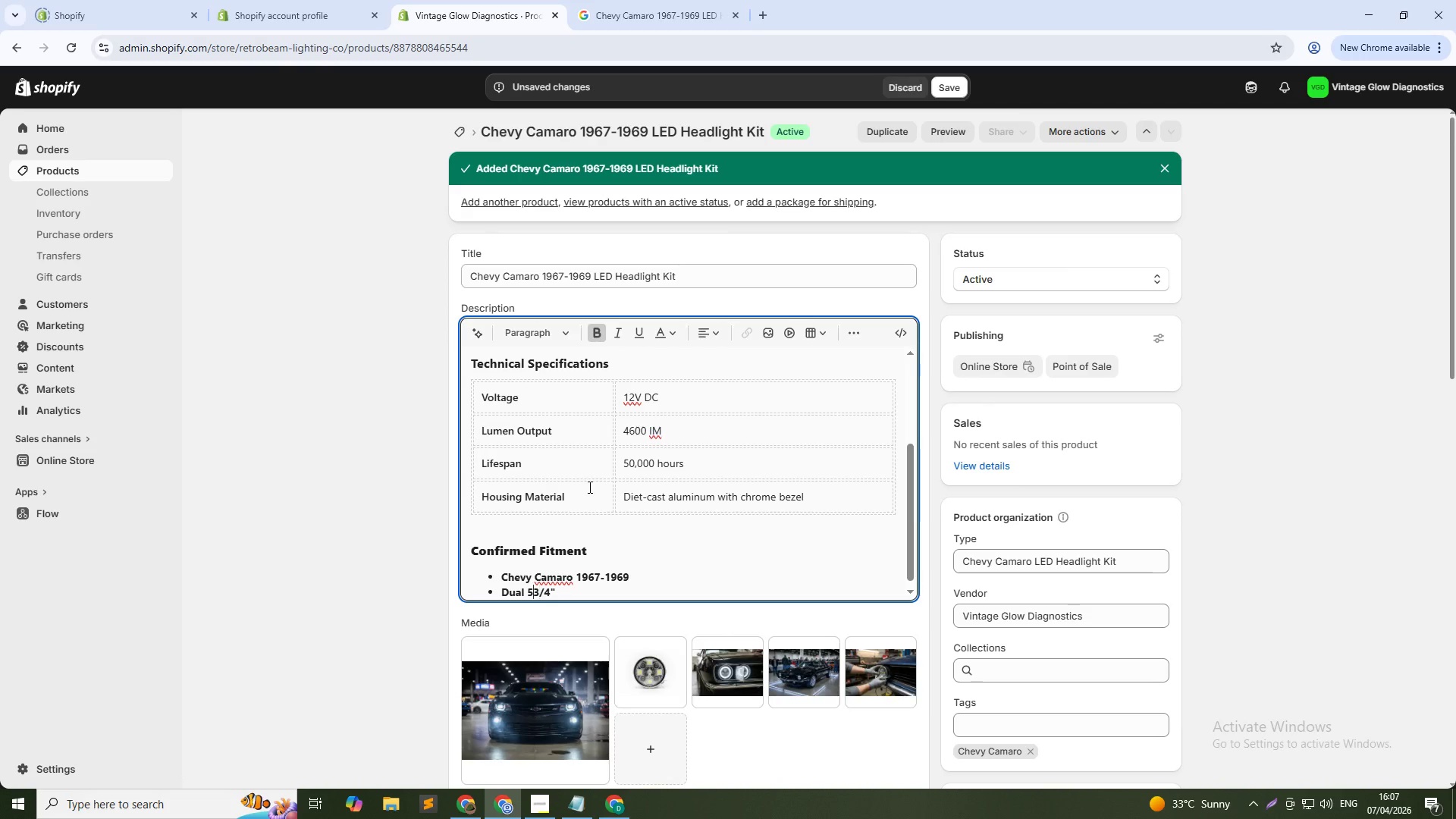 
key(ArrowLeft)
 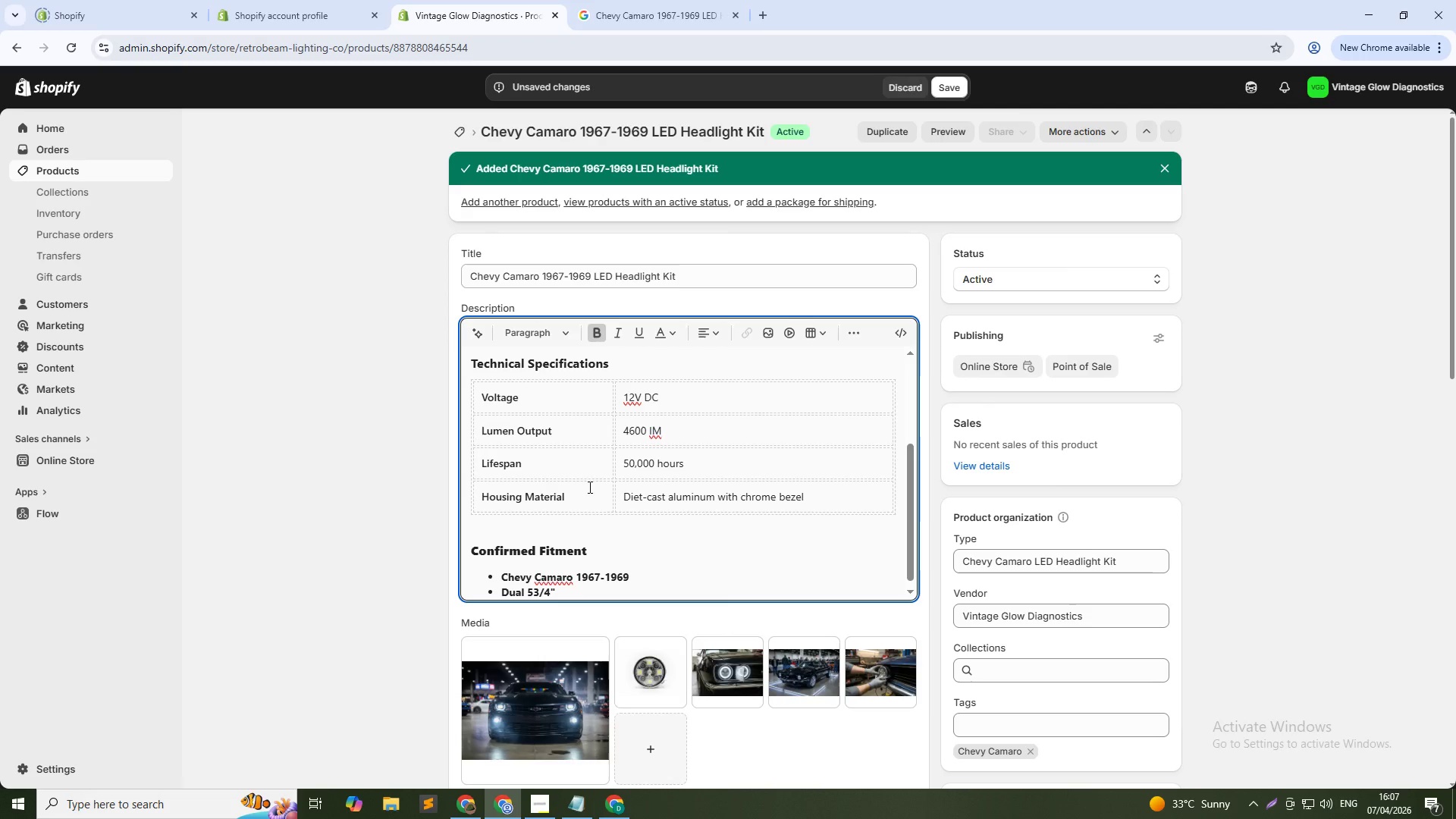 
key(Control+Shift+ArrowRight)
 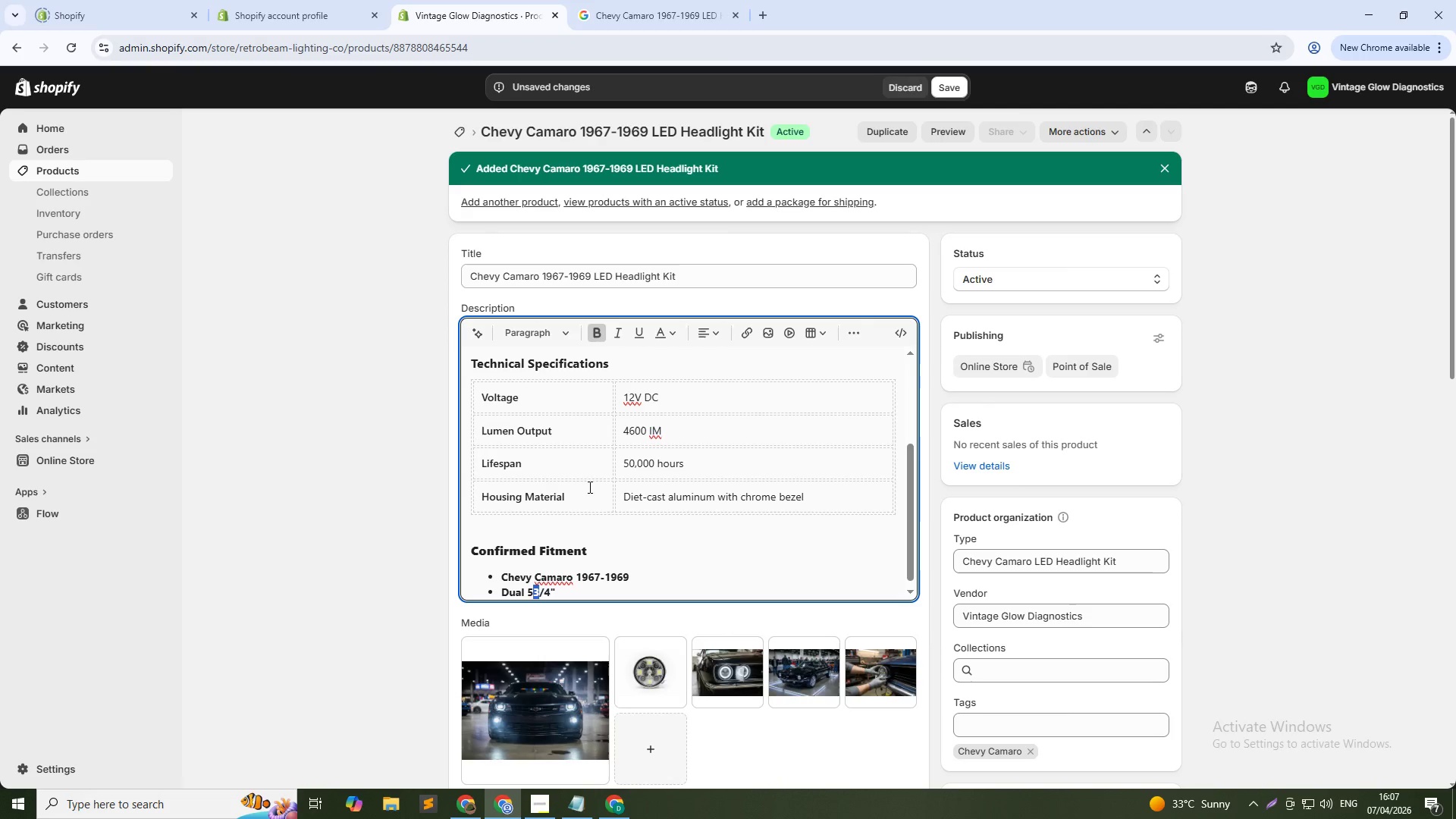 
key(ArrowLeft)
 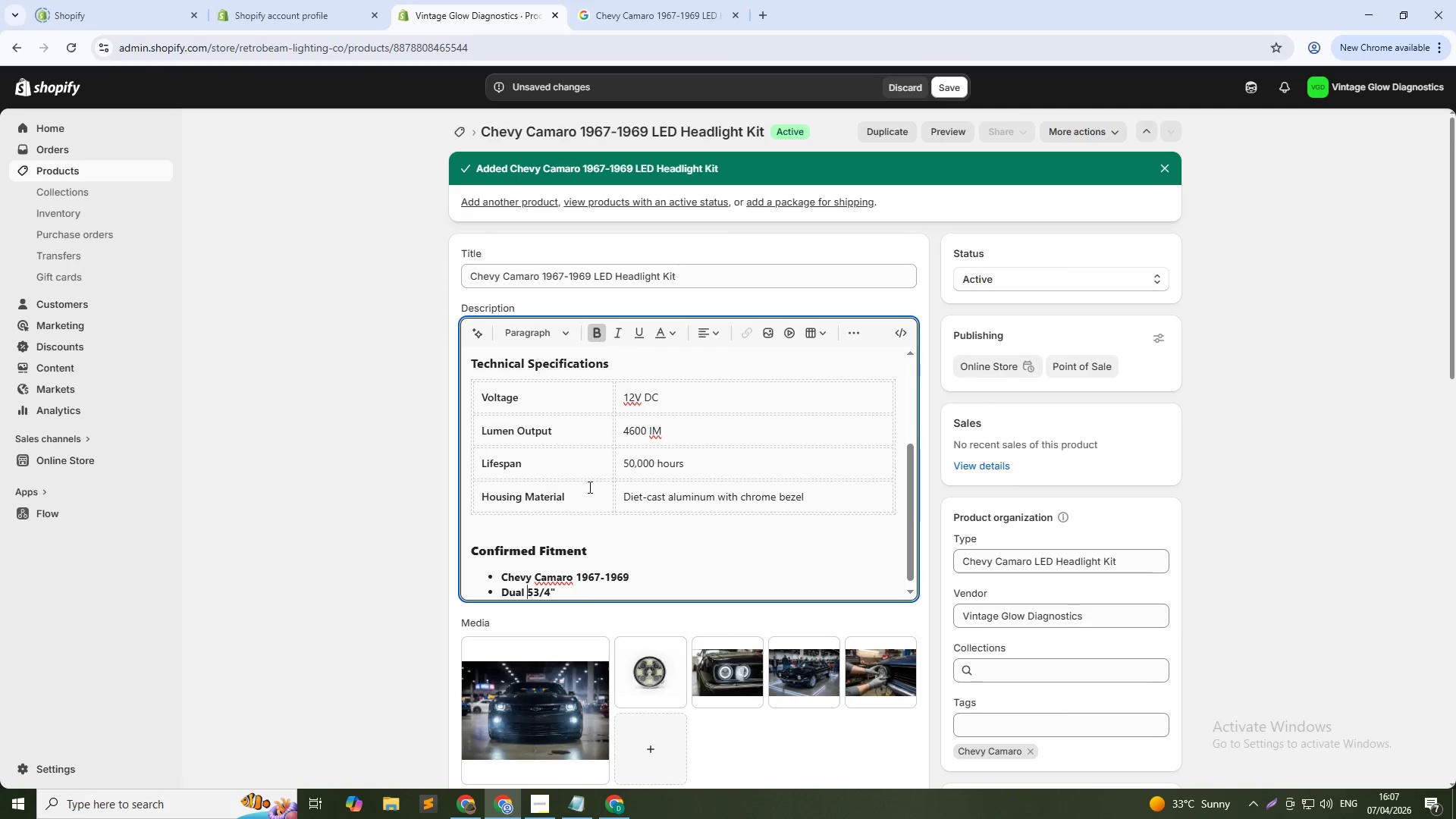 
key(ArrowLeft)
 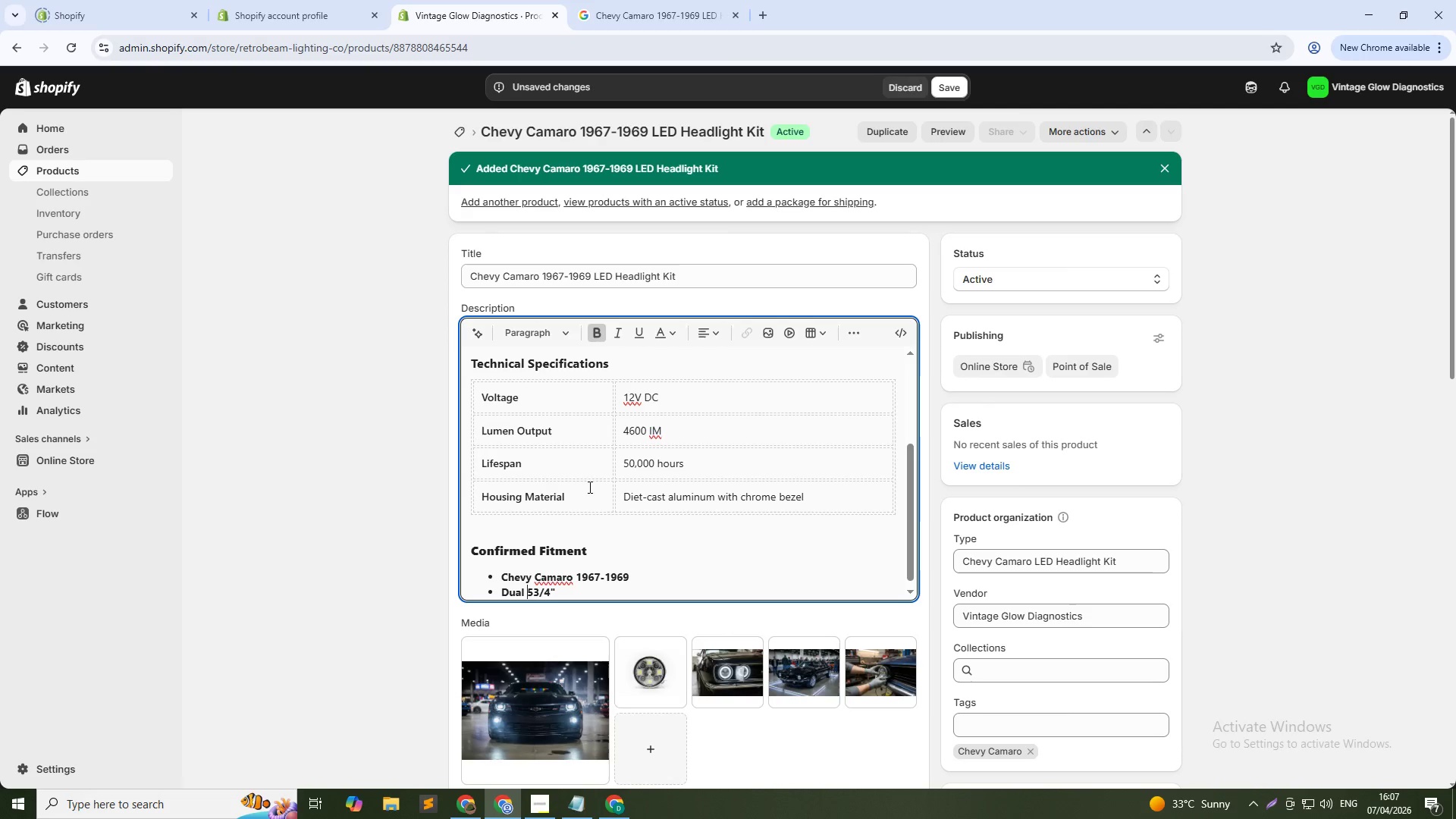 
key(Control+Shift+ArrowRight)
 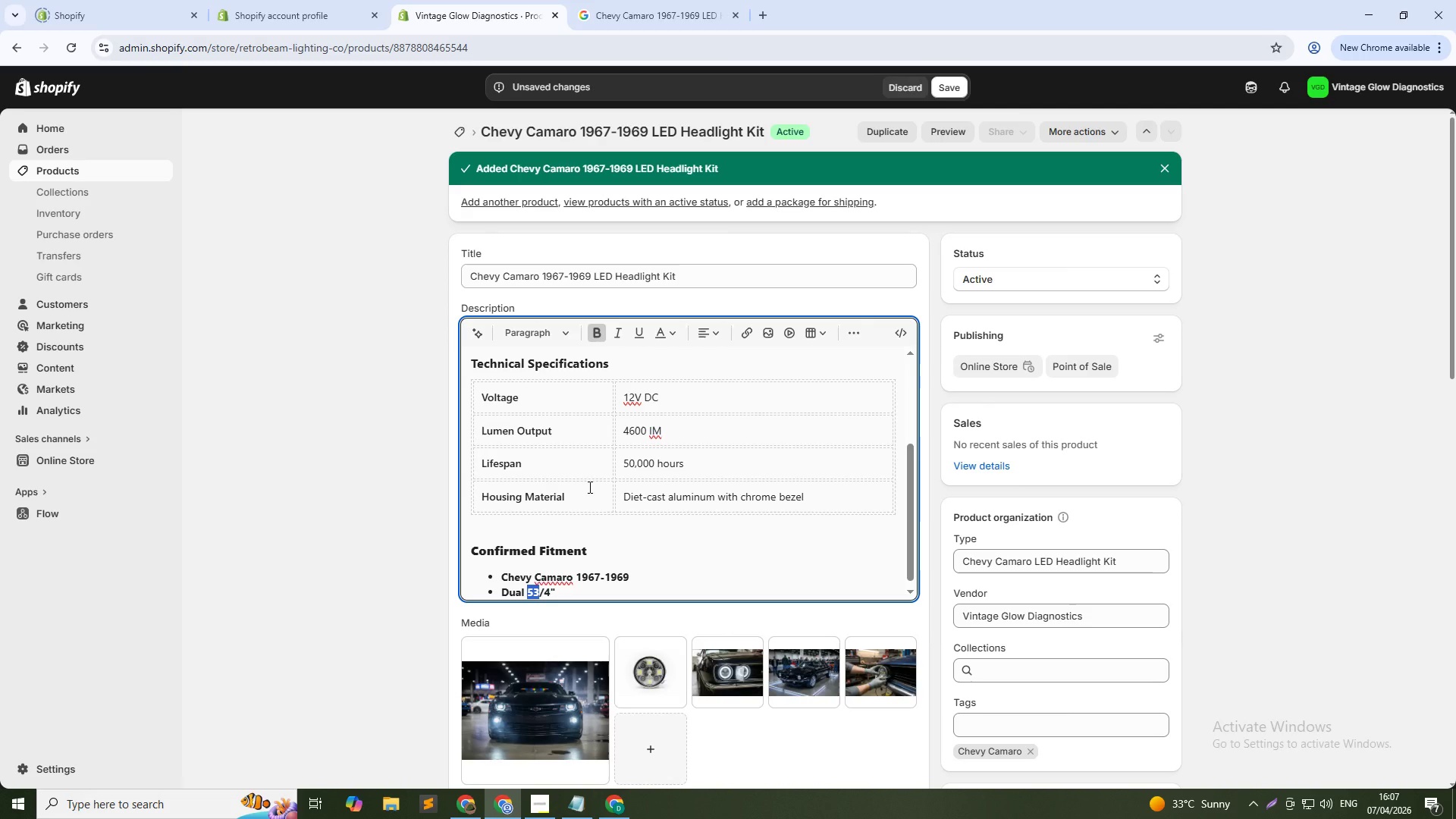 
key(Control+Shift+ArrowRight)
 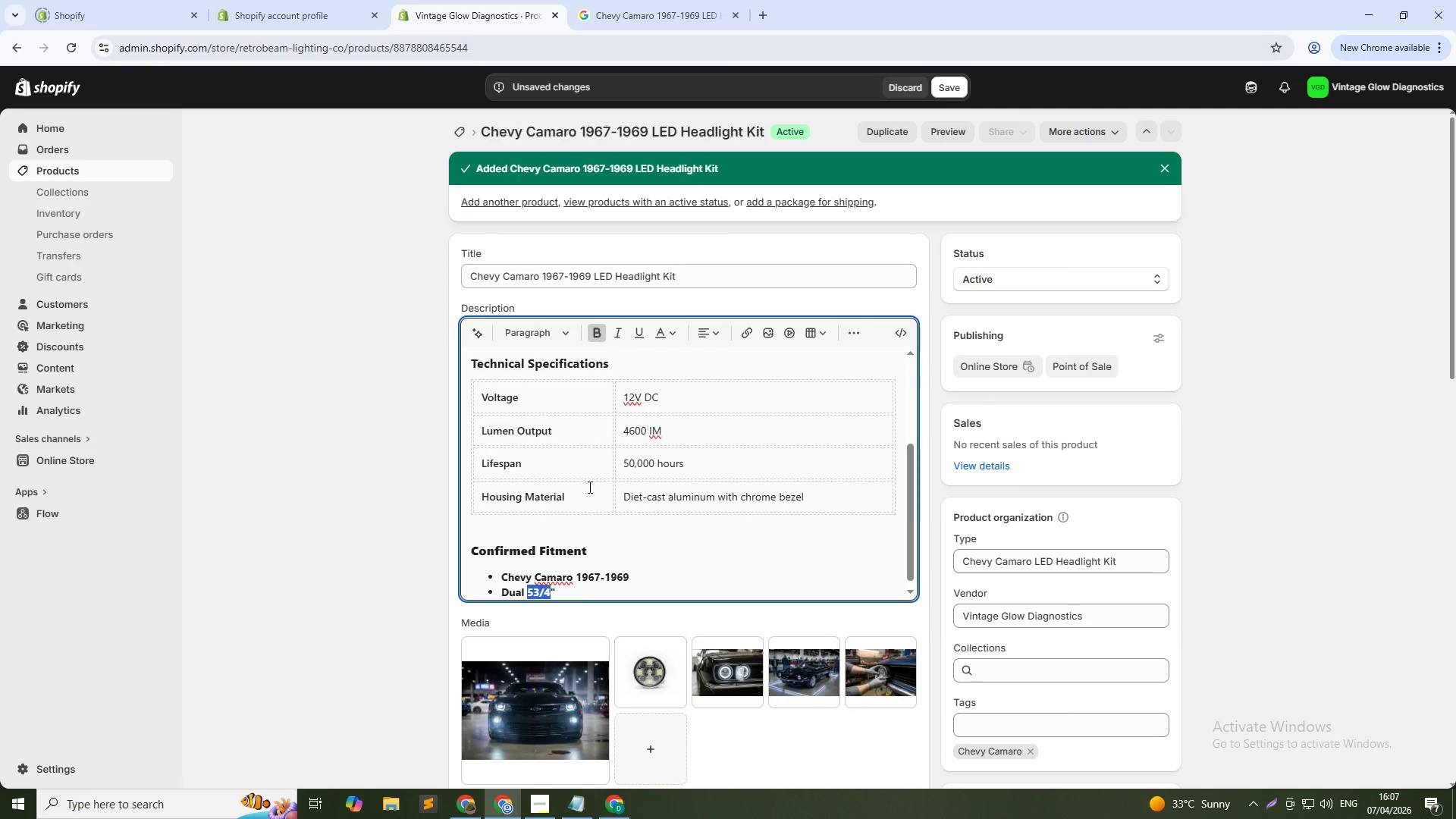 
key(Control+Shift+ArrowRight)
 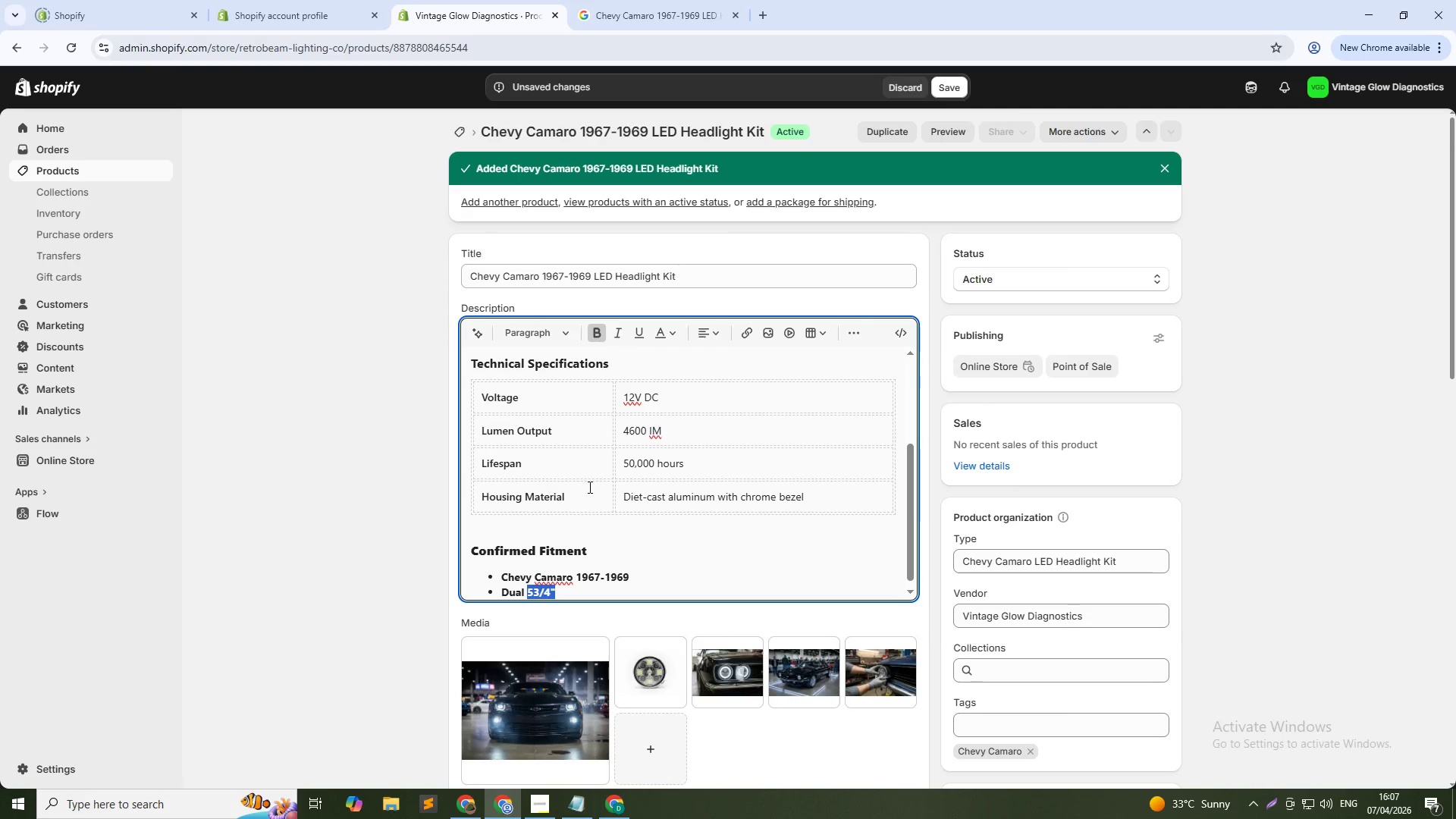 
key(Control+Shift+ArrowRight)
 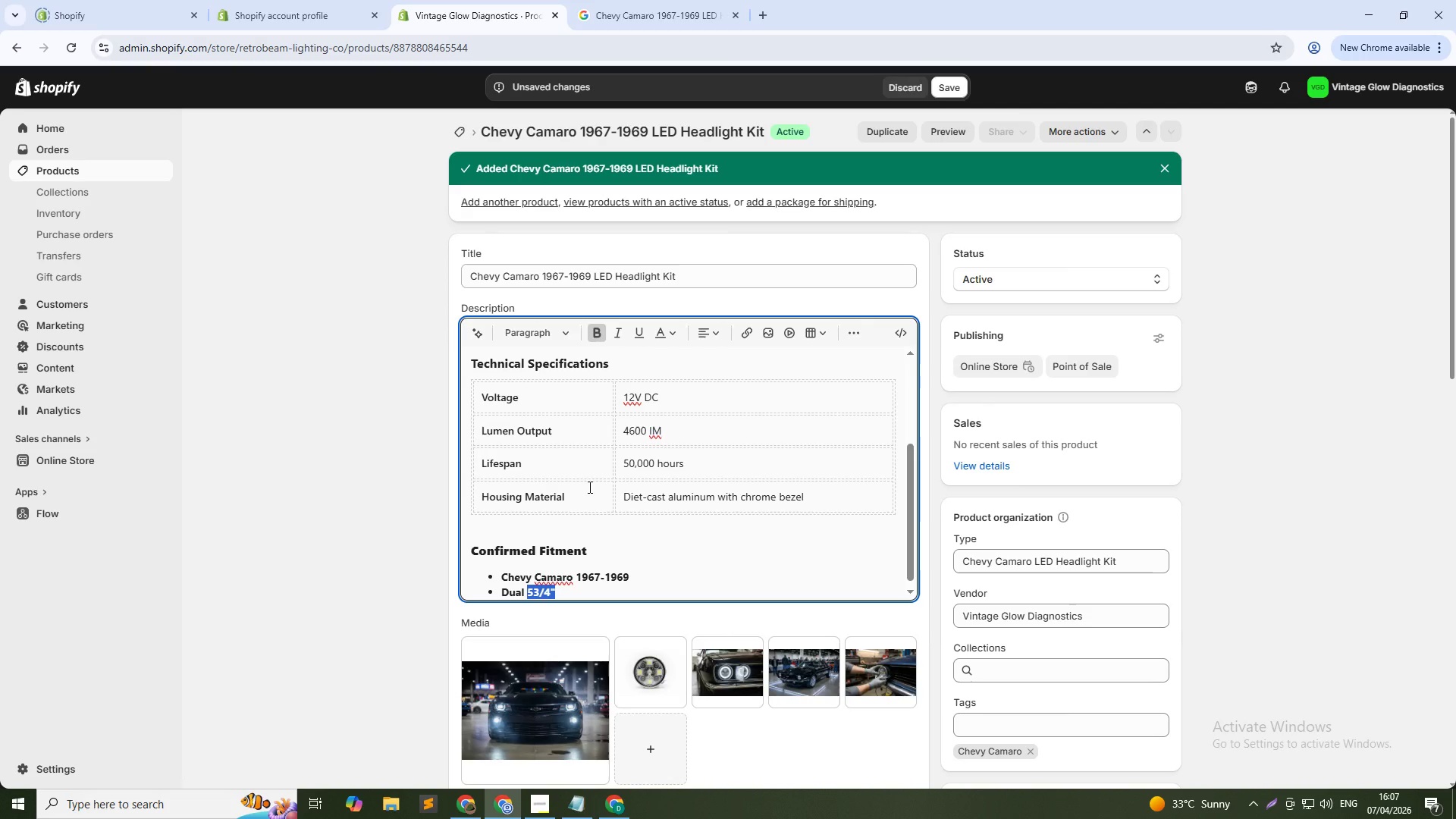 
key(Backspace)
type(round ligh)
key(Backspace)
key(Backspace)
key(Backspace)
key(Backspace)
type(headlight housings)
 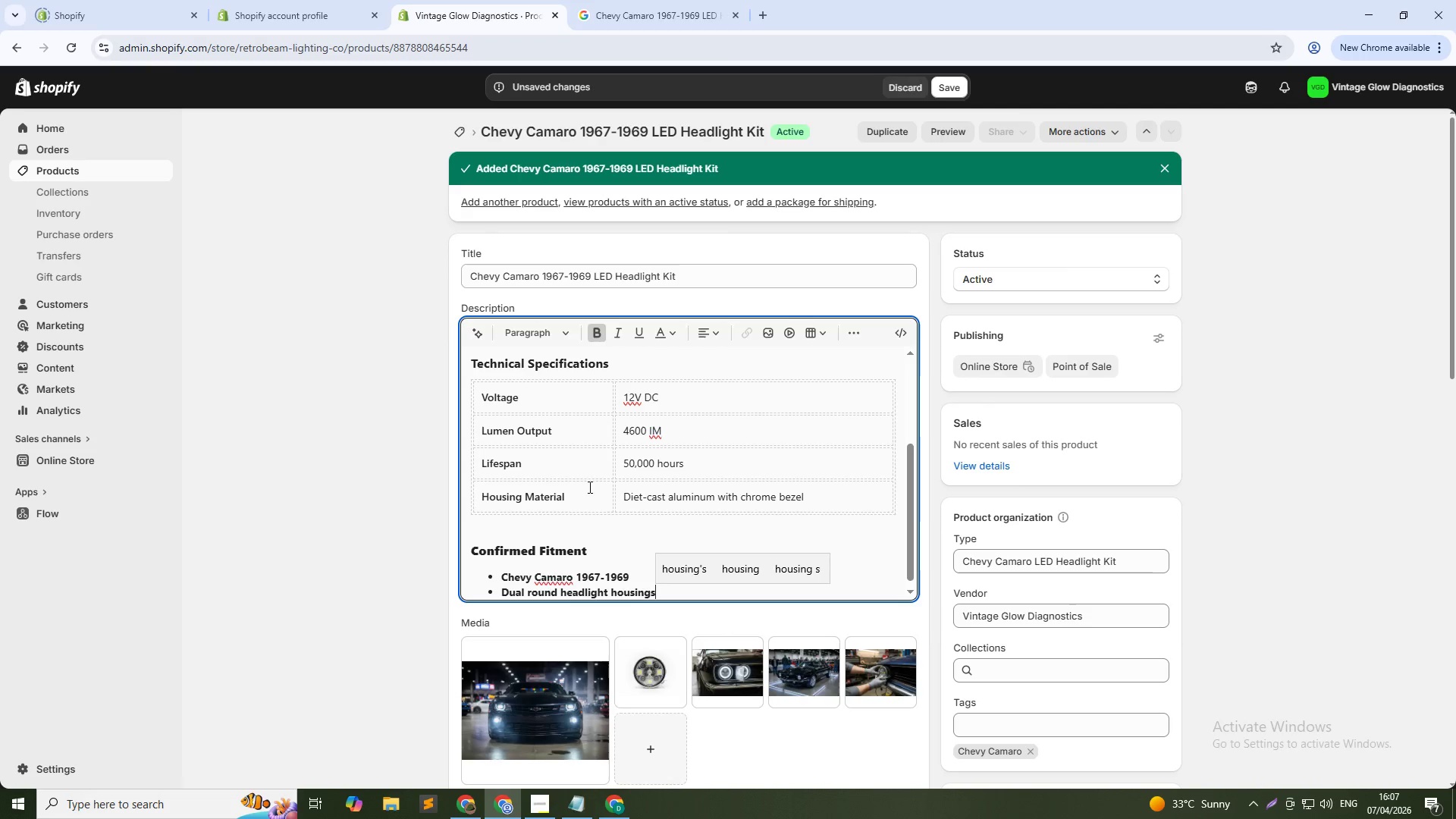 
key(Enter)
 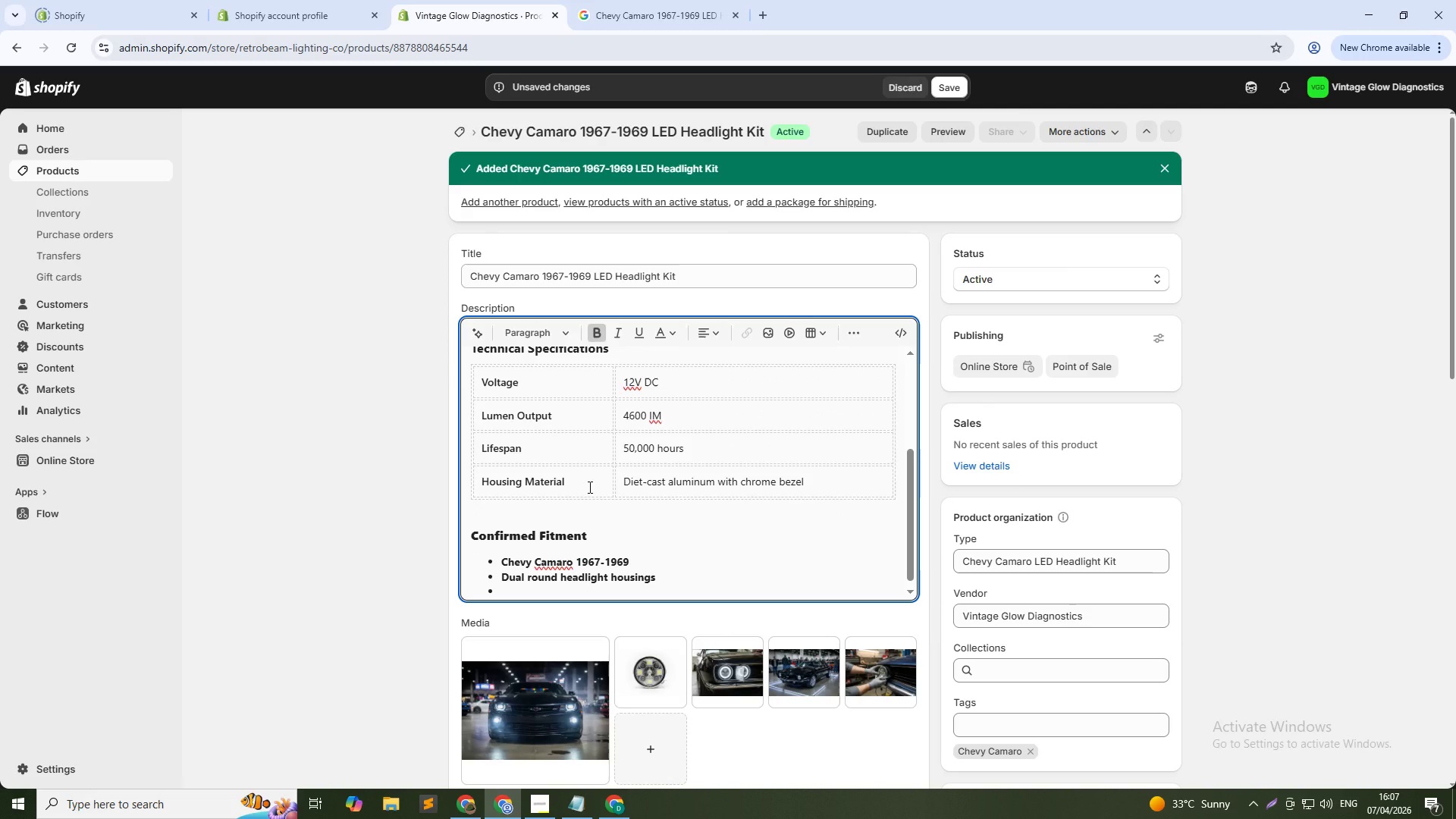 
type(Rally Sport hide)
key(Backspace)
type(den headlight system ())
 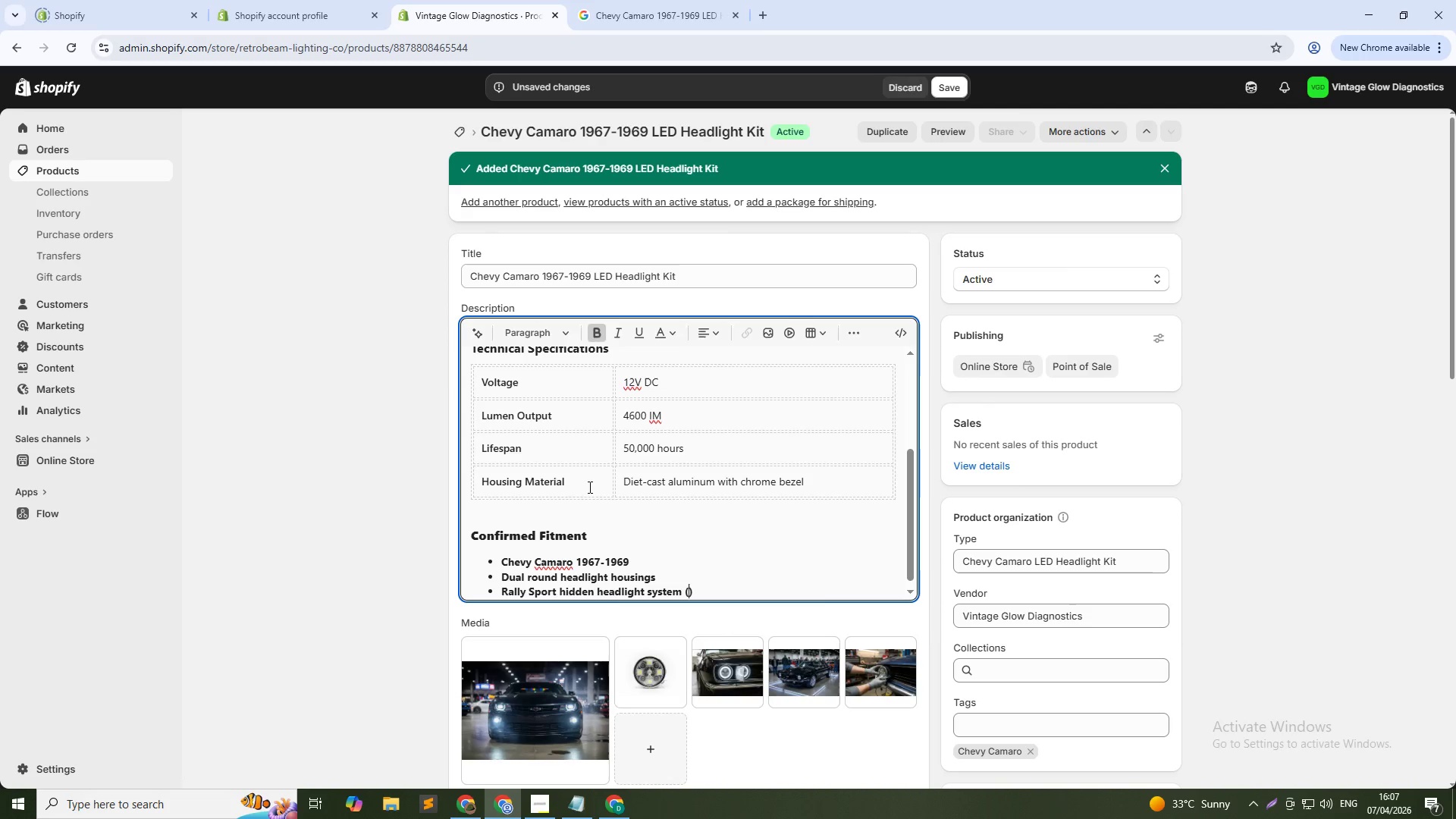 
key(ArrowLeft)
 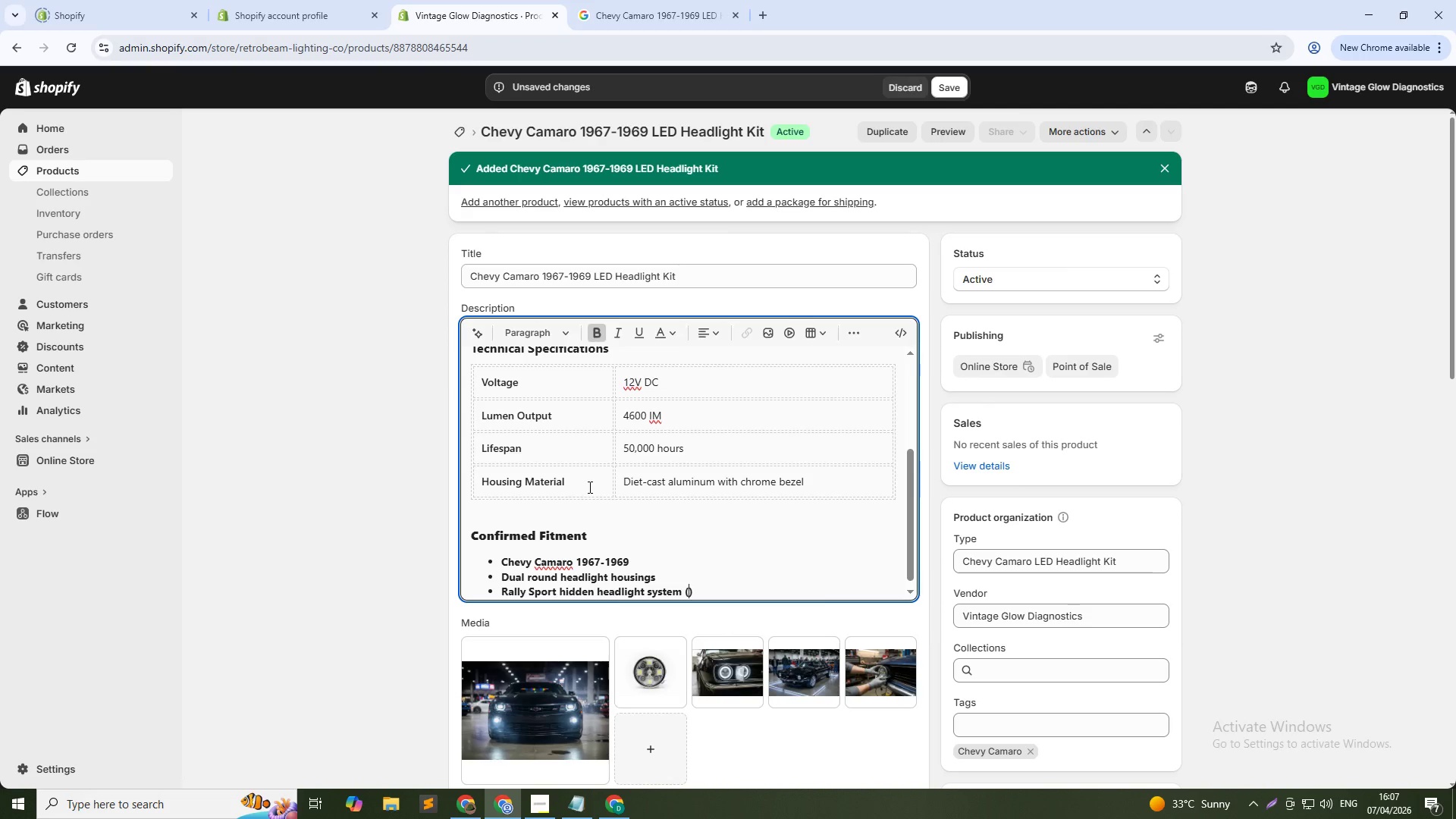 
type(RS models)
 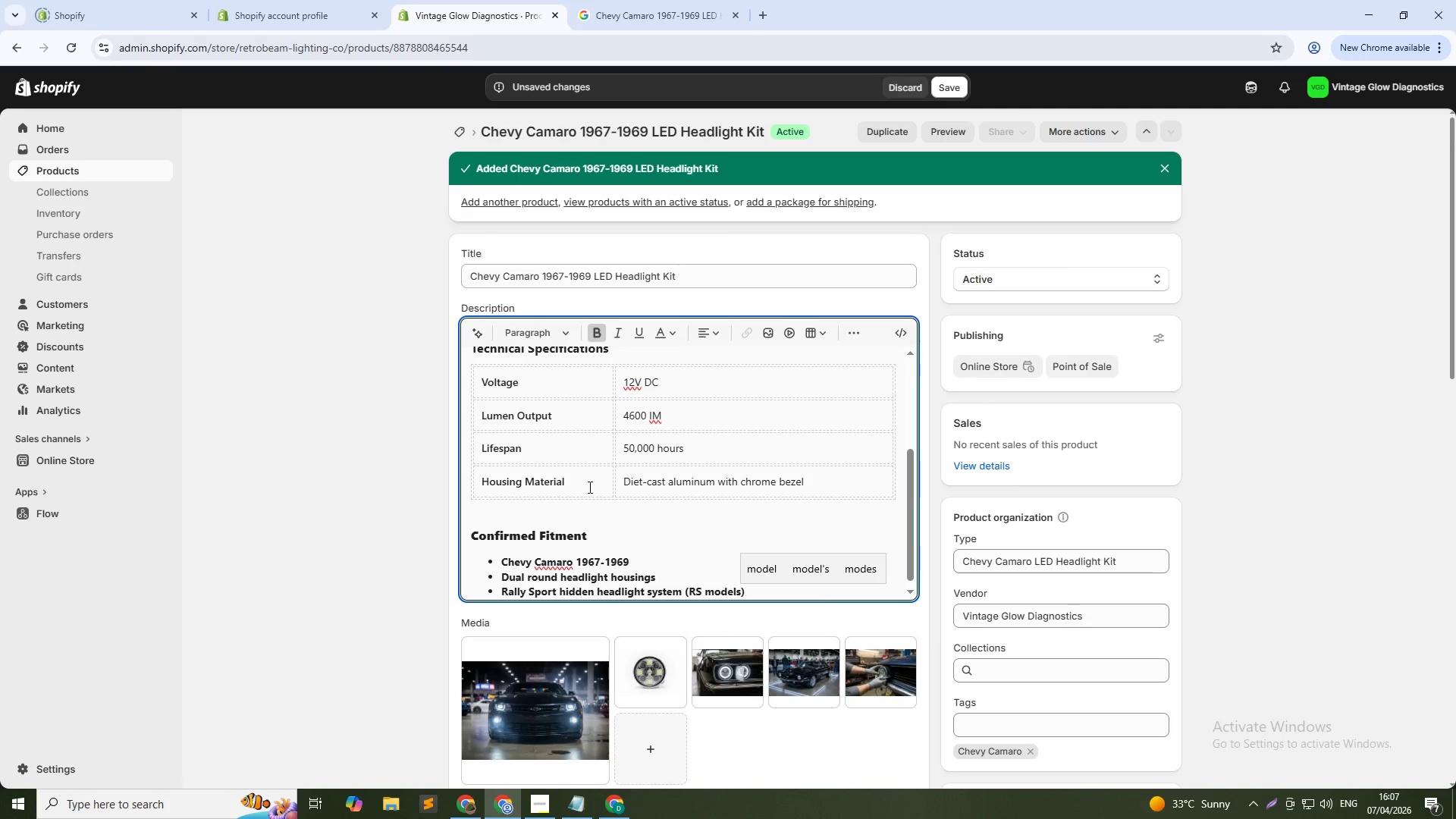 
key(ArrowRight)
 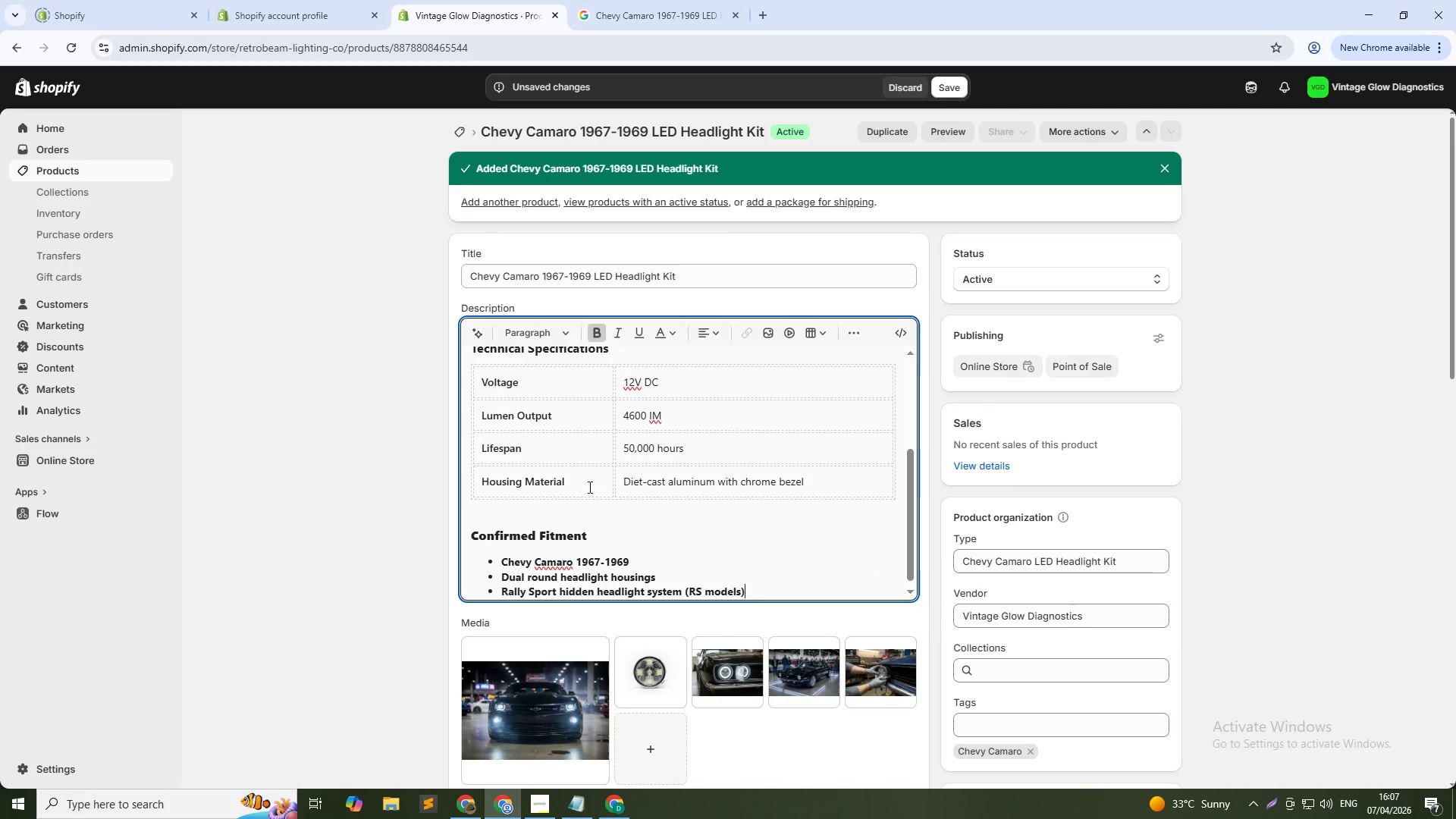 
key(Control+Shift+ArrowUp)
 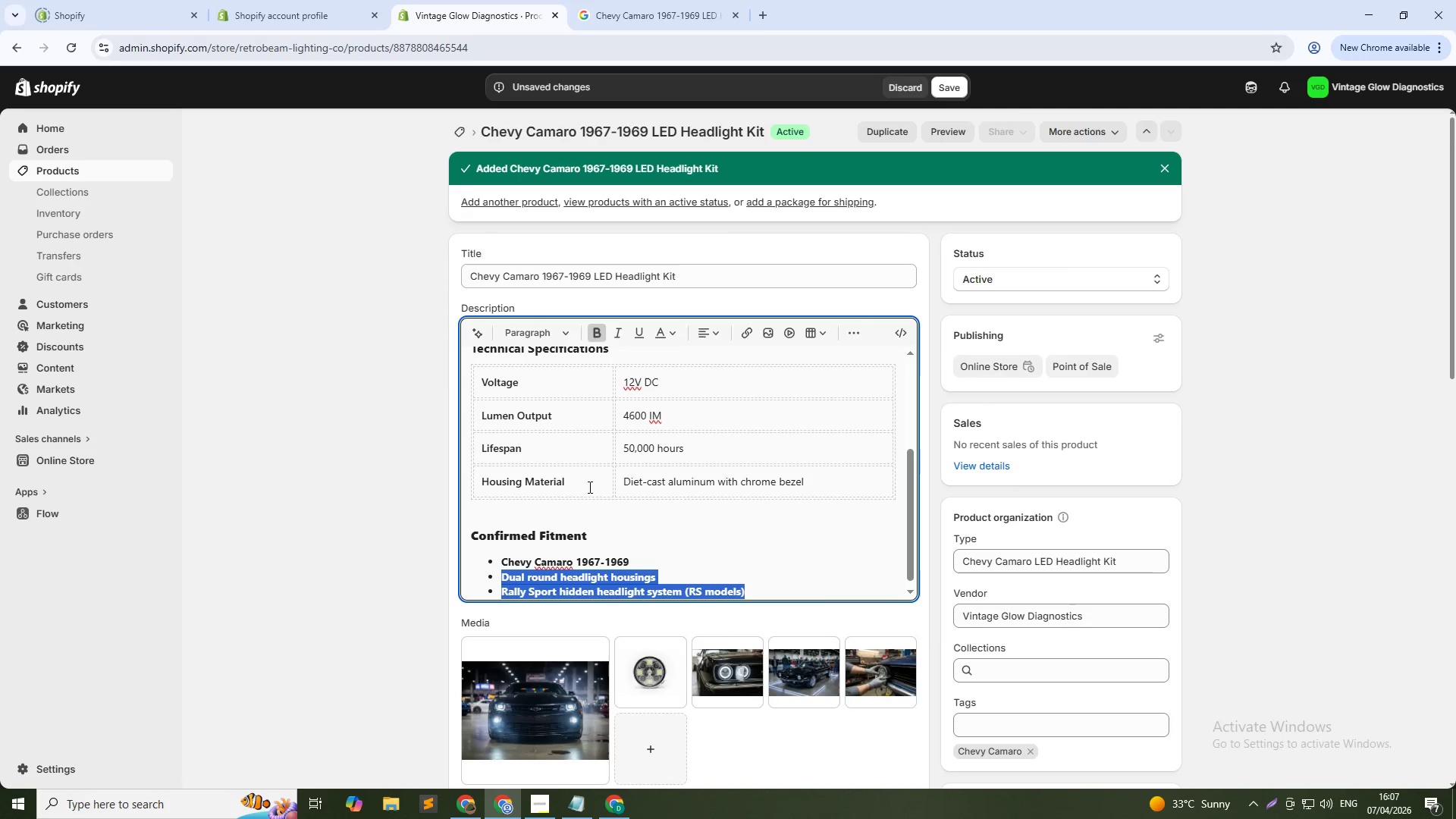 
key(Control+Shift+ArrowUp)
 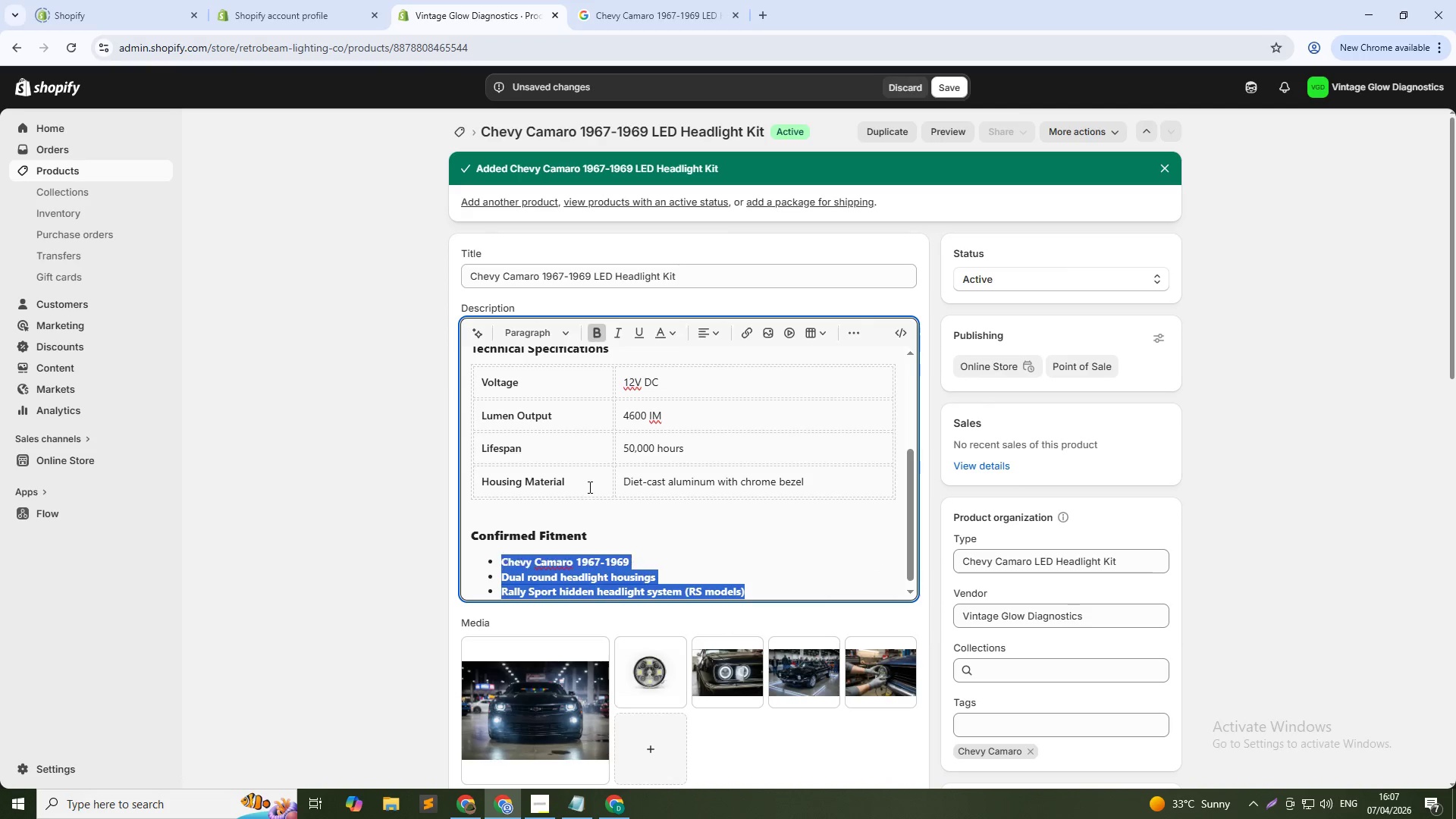 
key(Control+Shift+ArrowUp)
 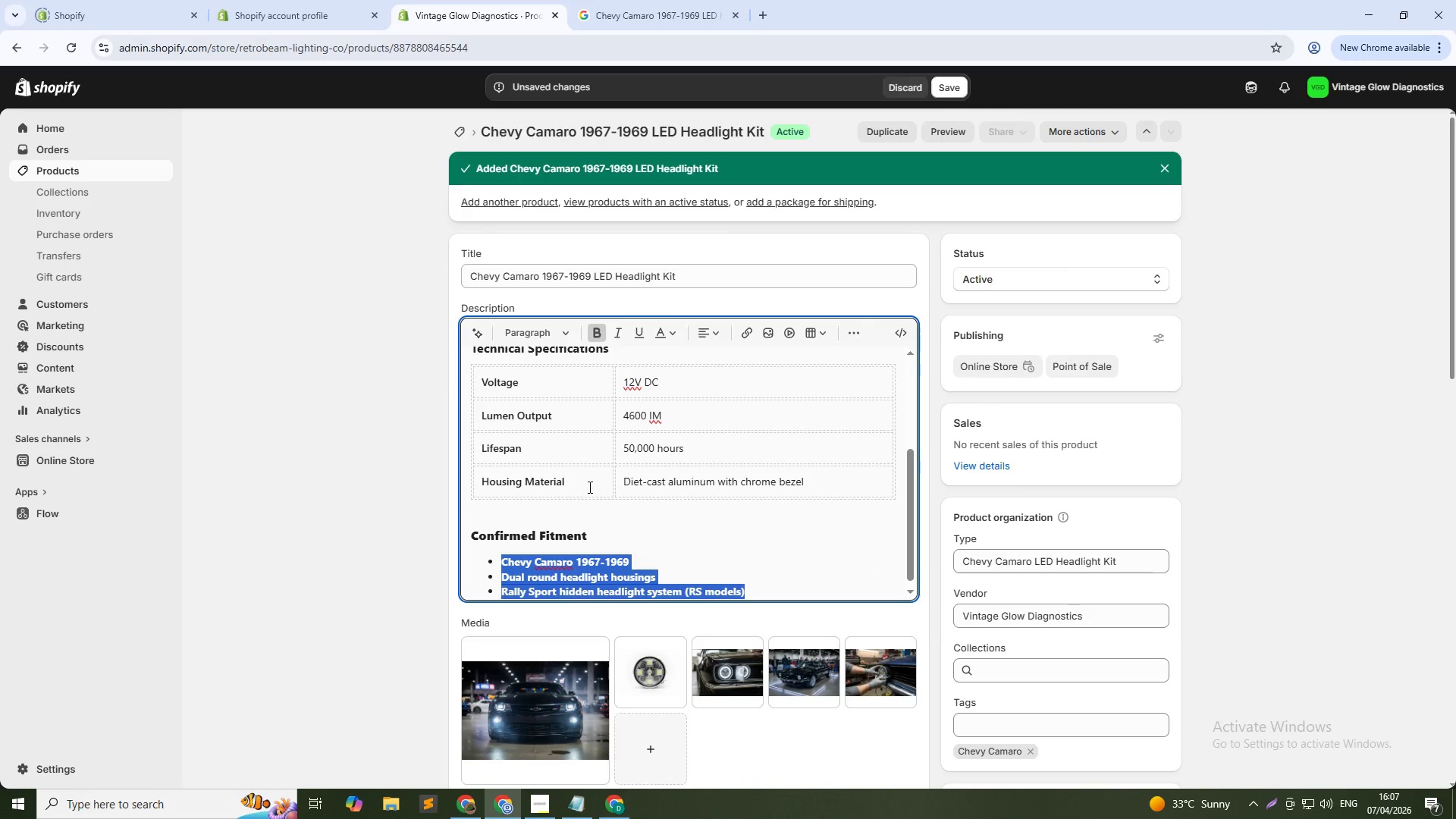 
key(Control+B)
 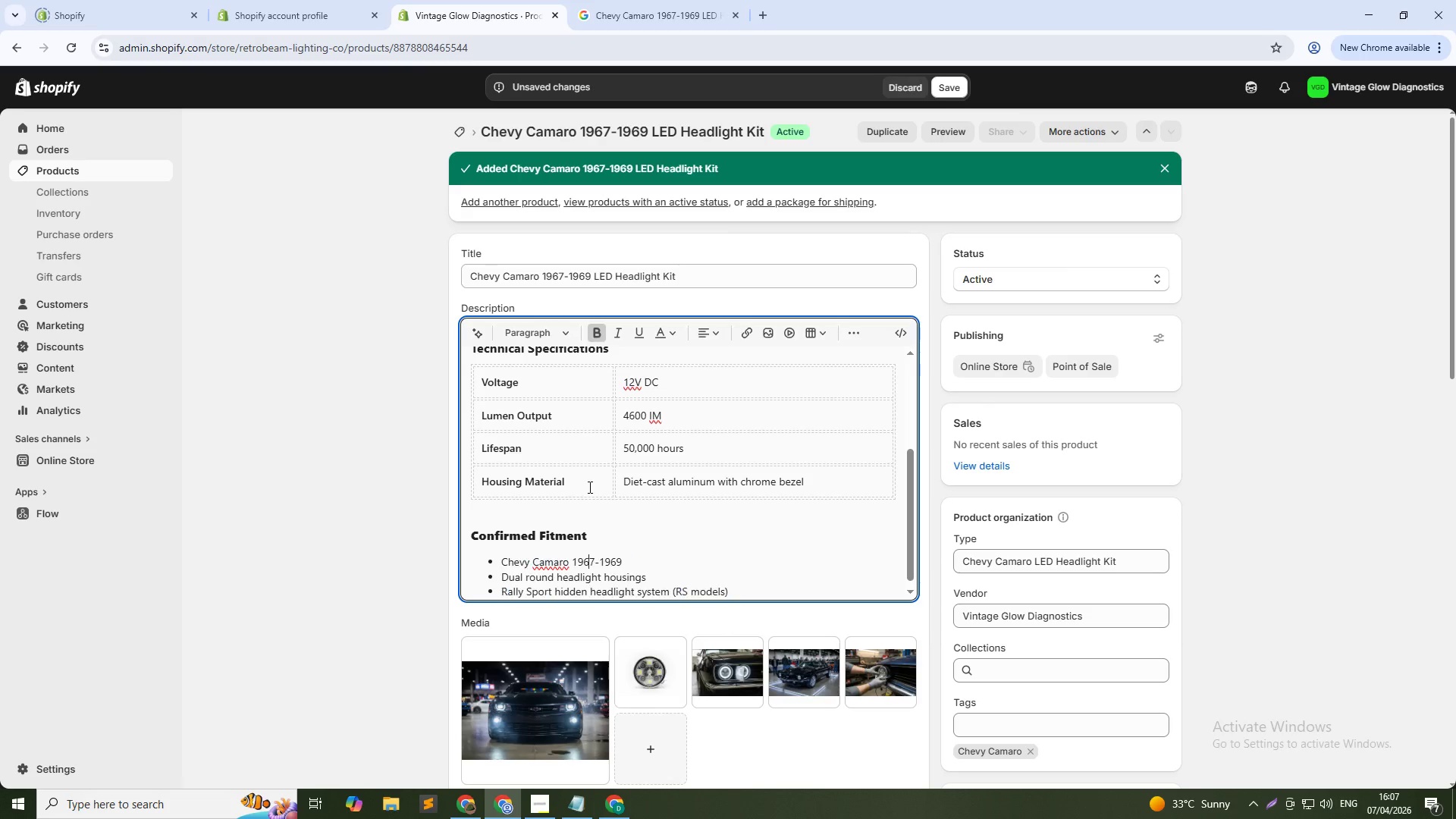 
key(ArrowDown)
 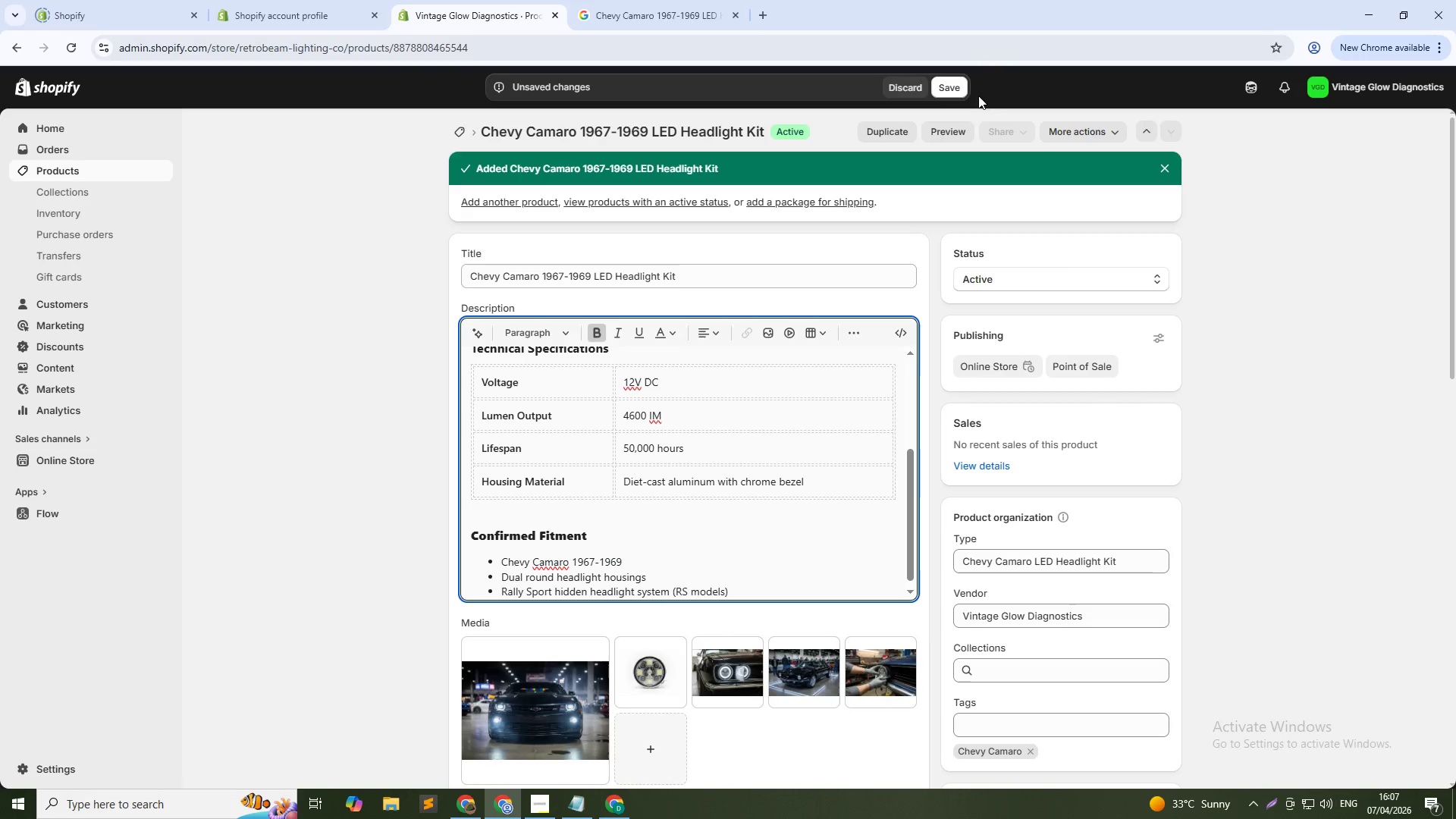 
left_click([949, 90])
 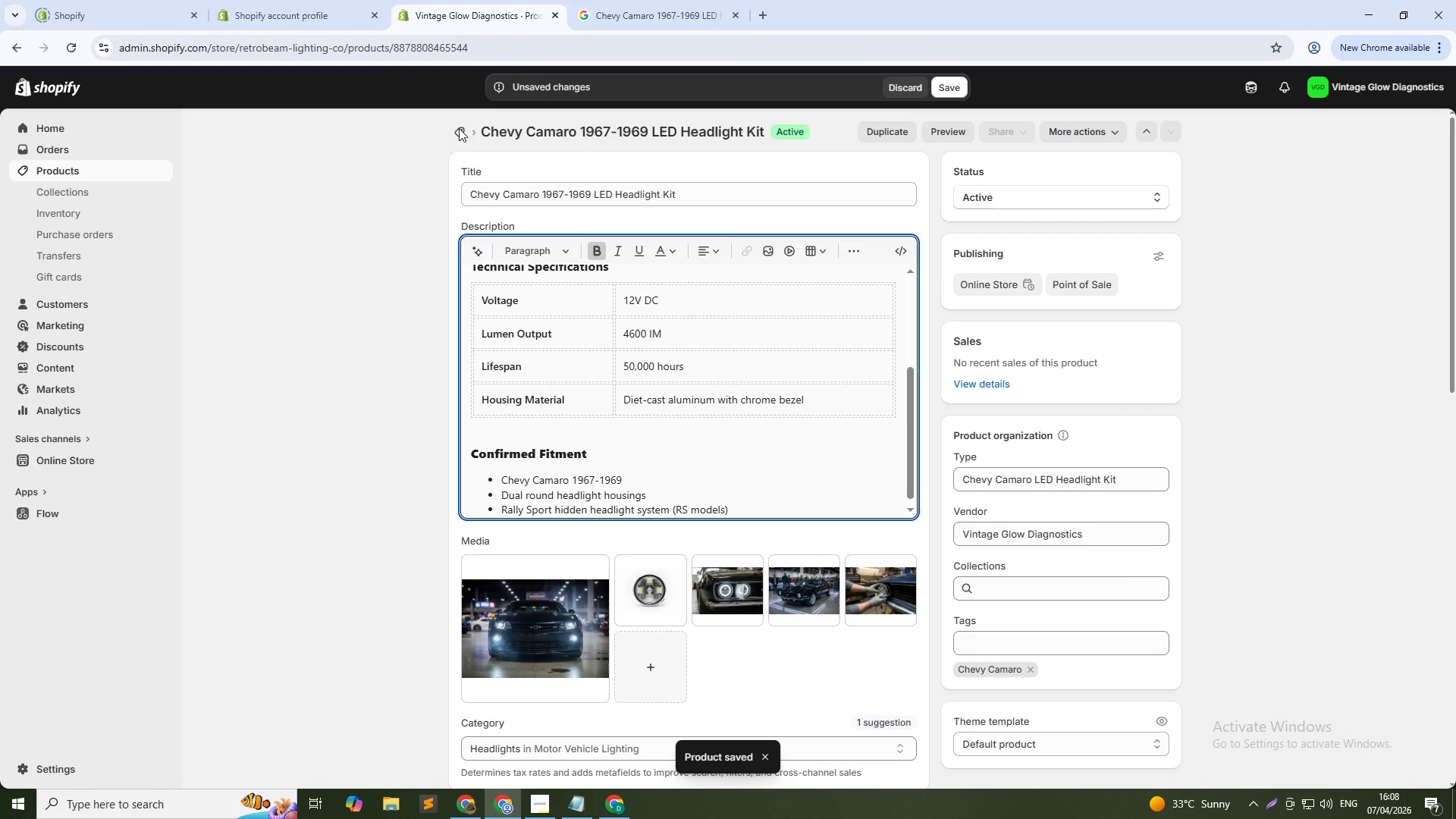 
wait(7.31)
 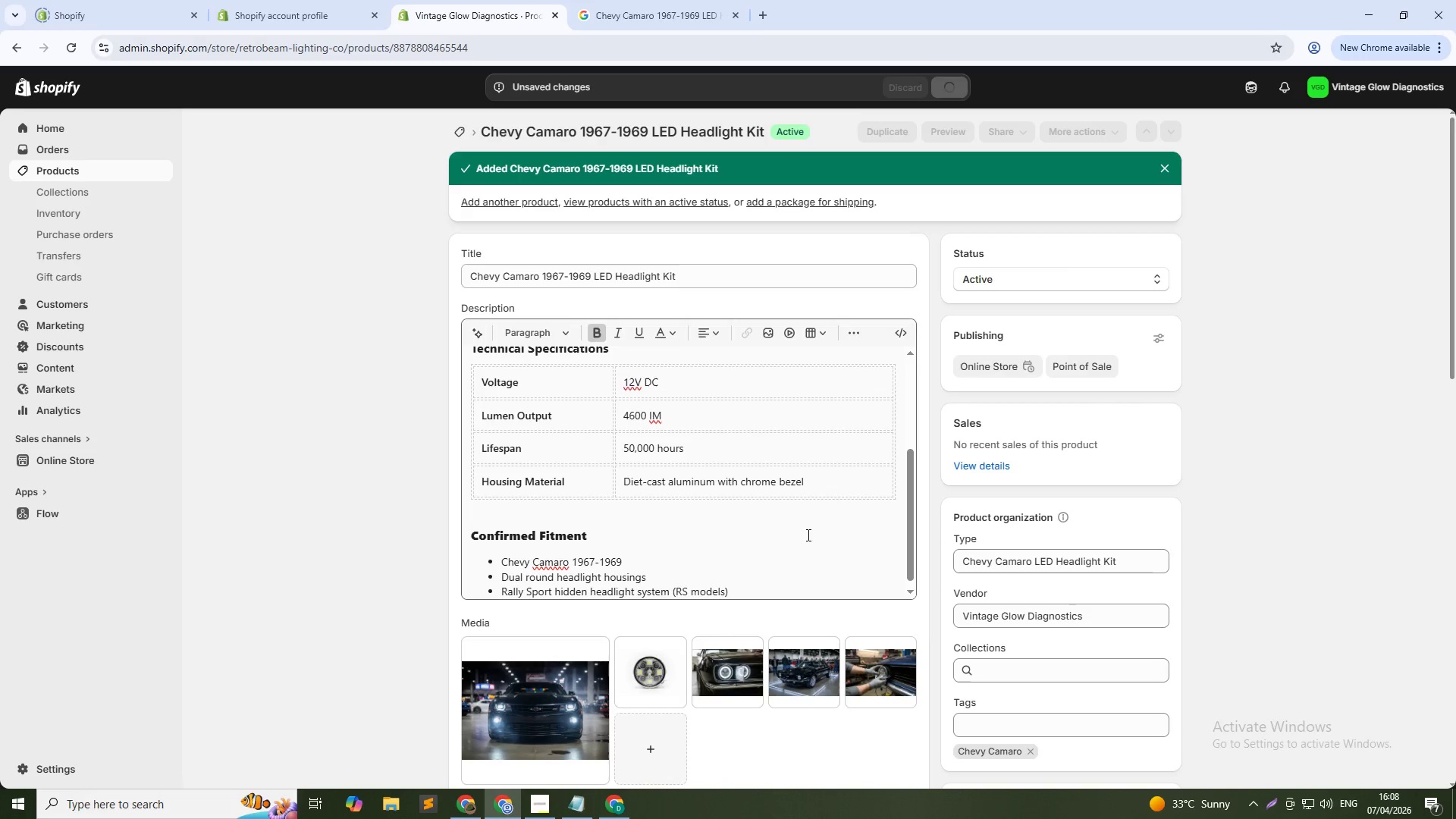 
left_click([461, 132])
 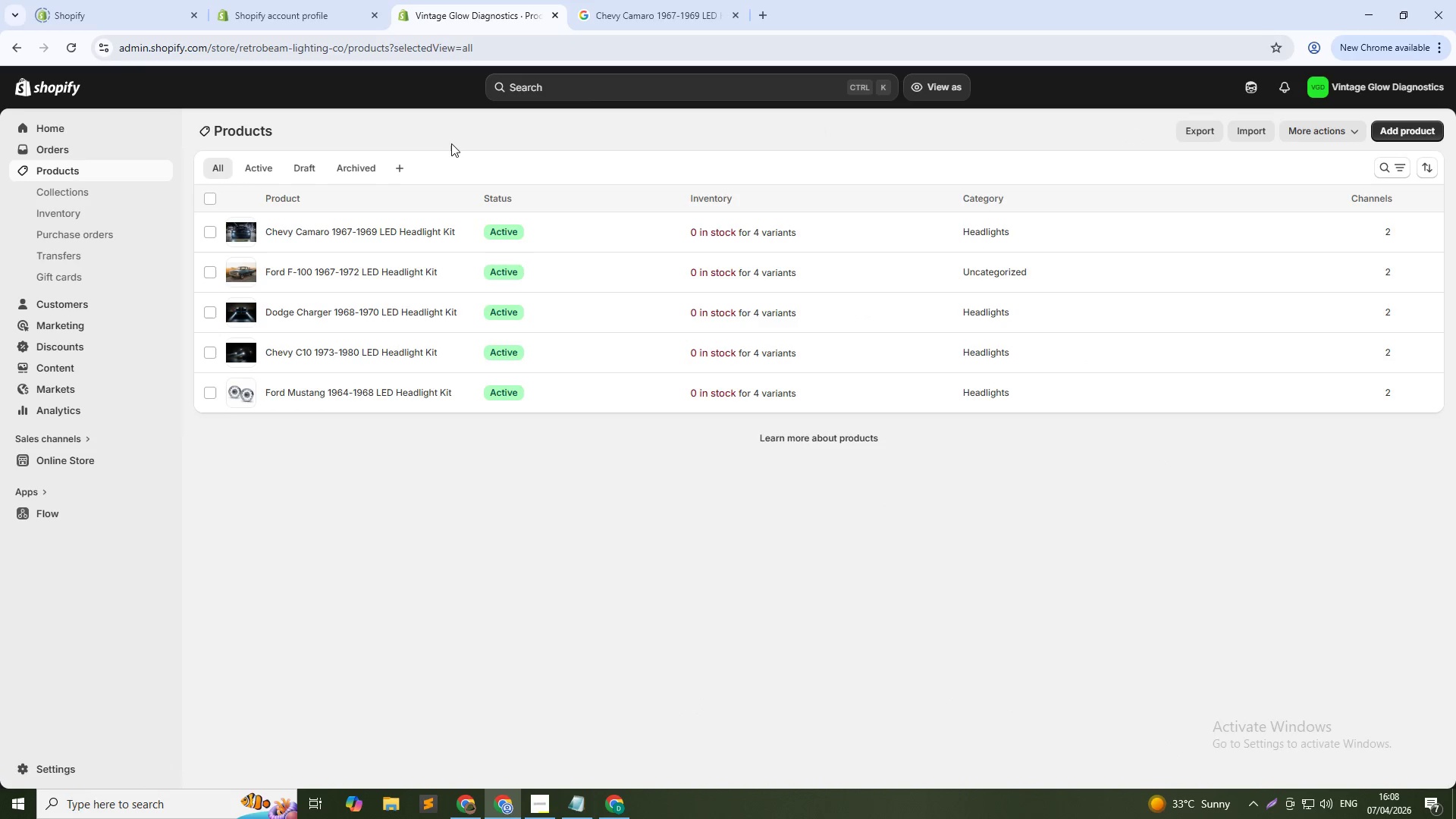 
left_click([397, 268])
 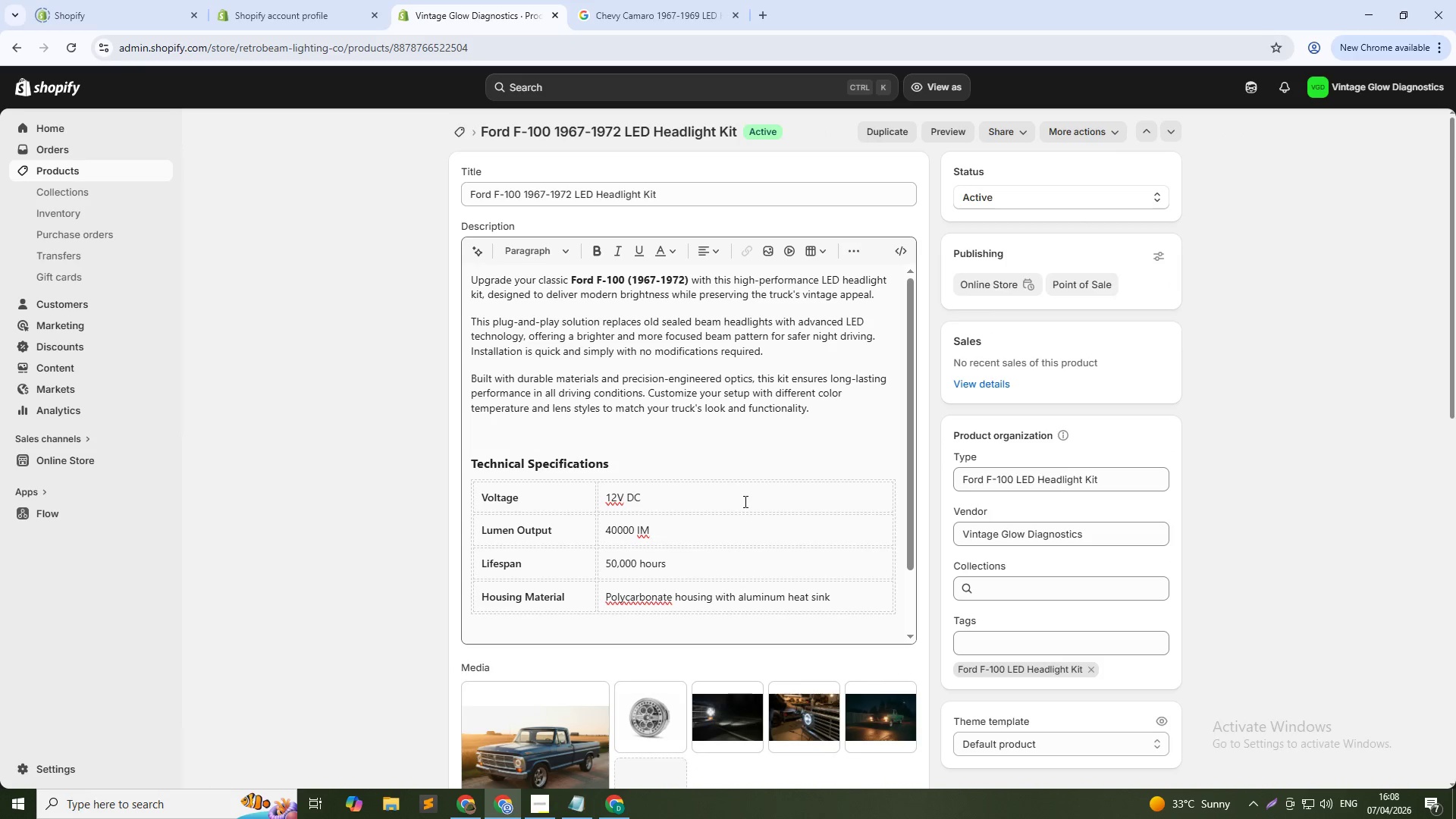 
wait(5.48)
 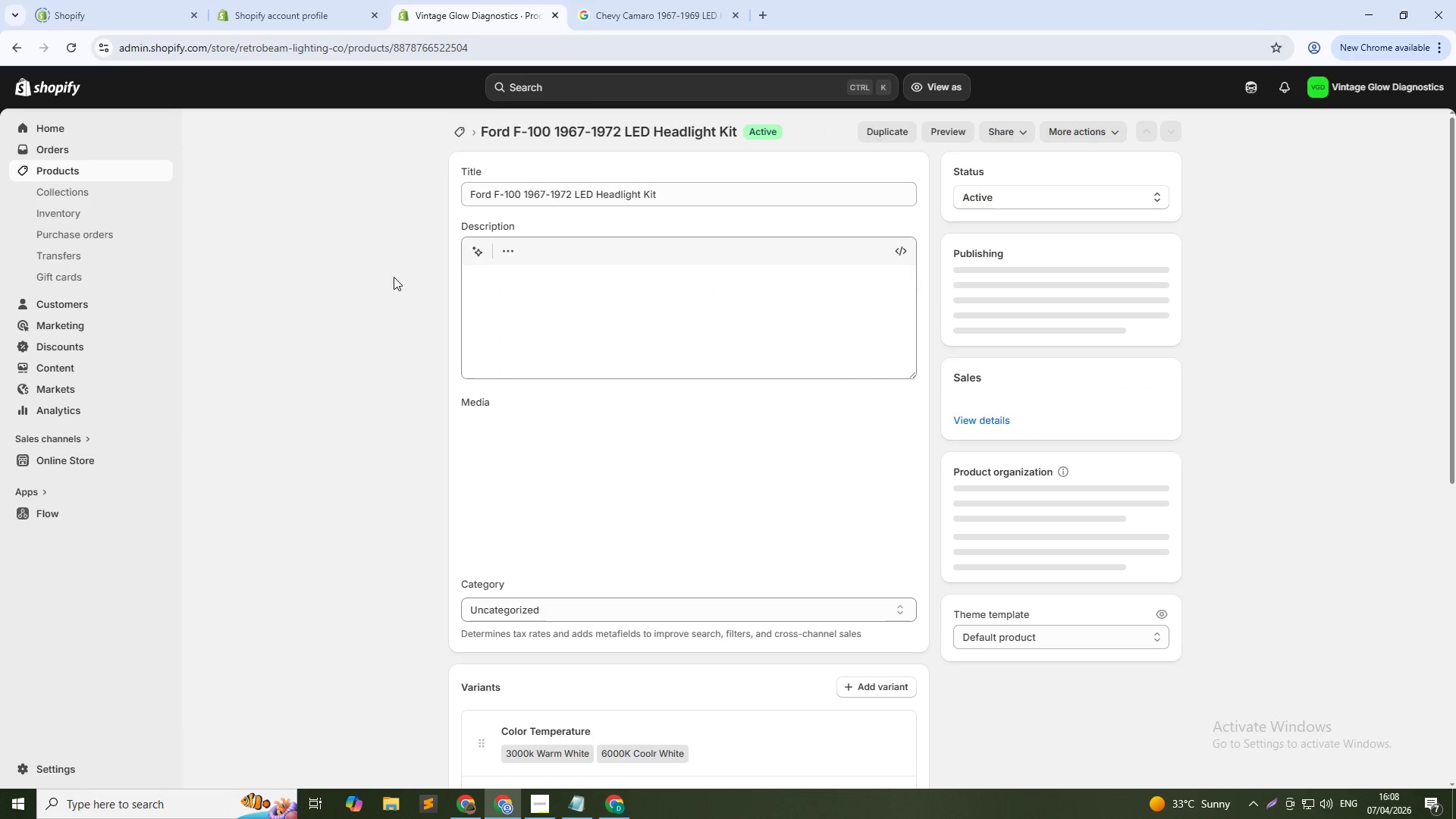 
left_click([612, 532])
 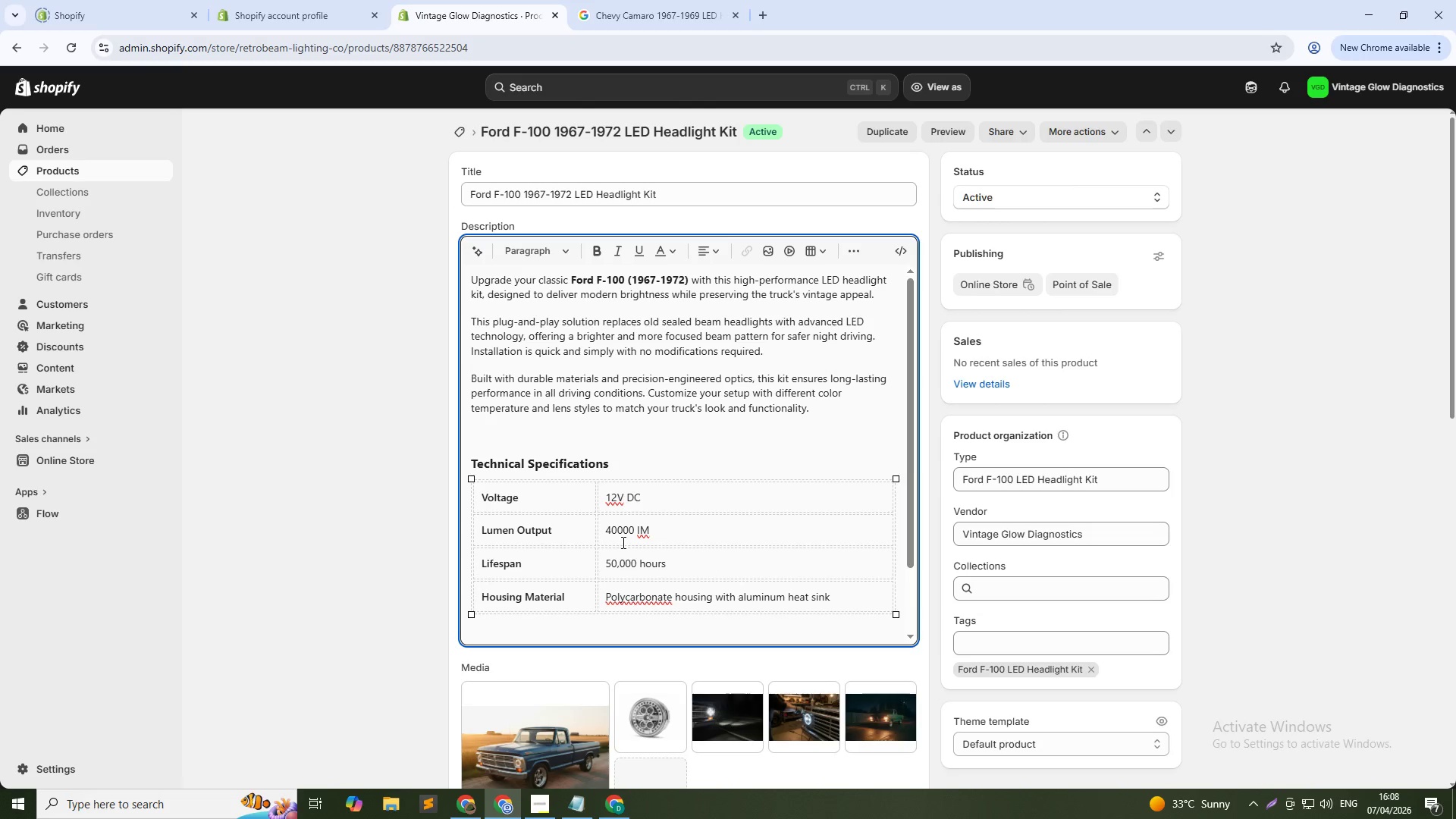 
key(Delete)
 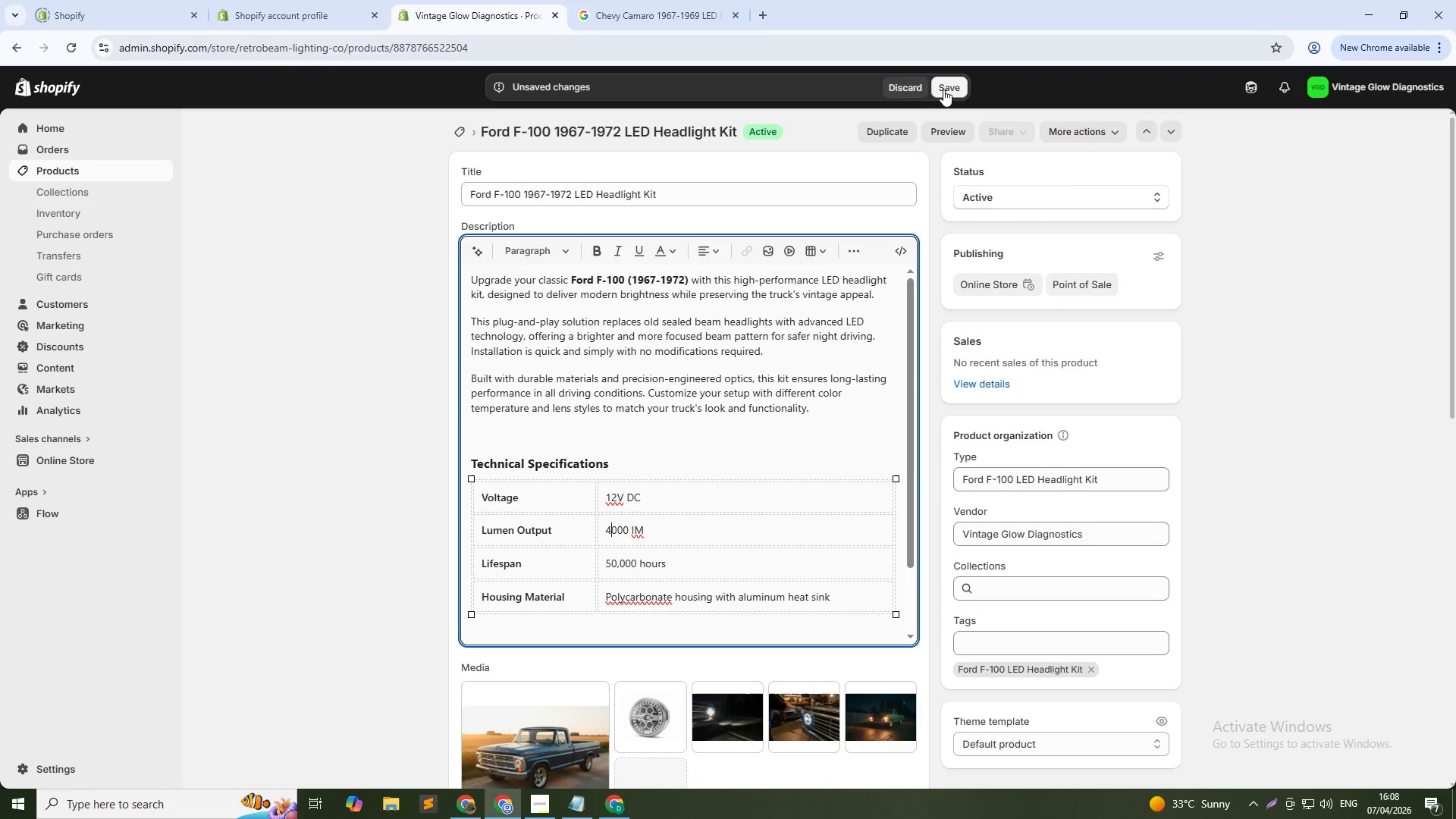 
left_click([943, 89])
 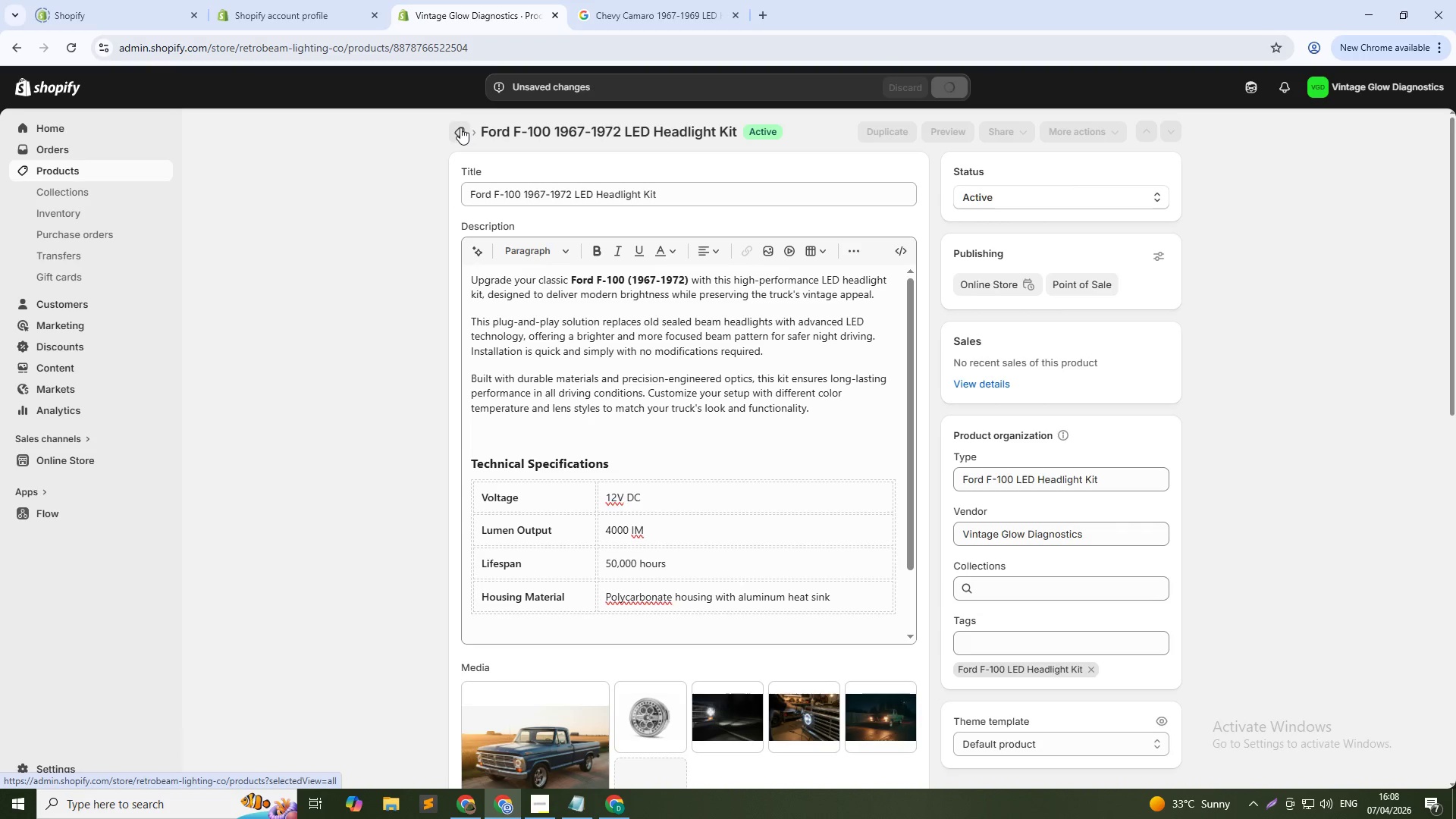 
left_click([460, 127])
 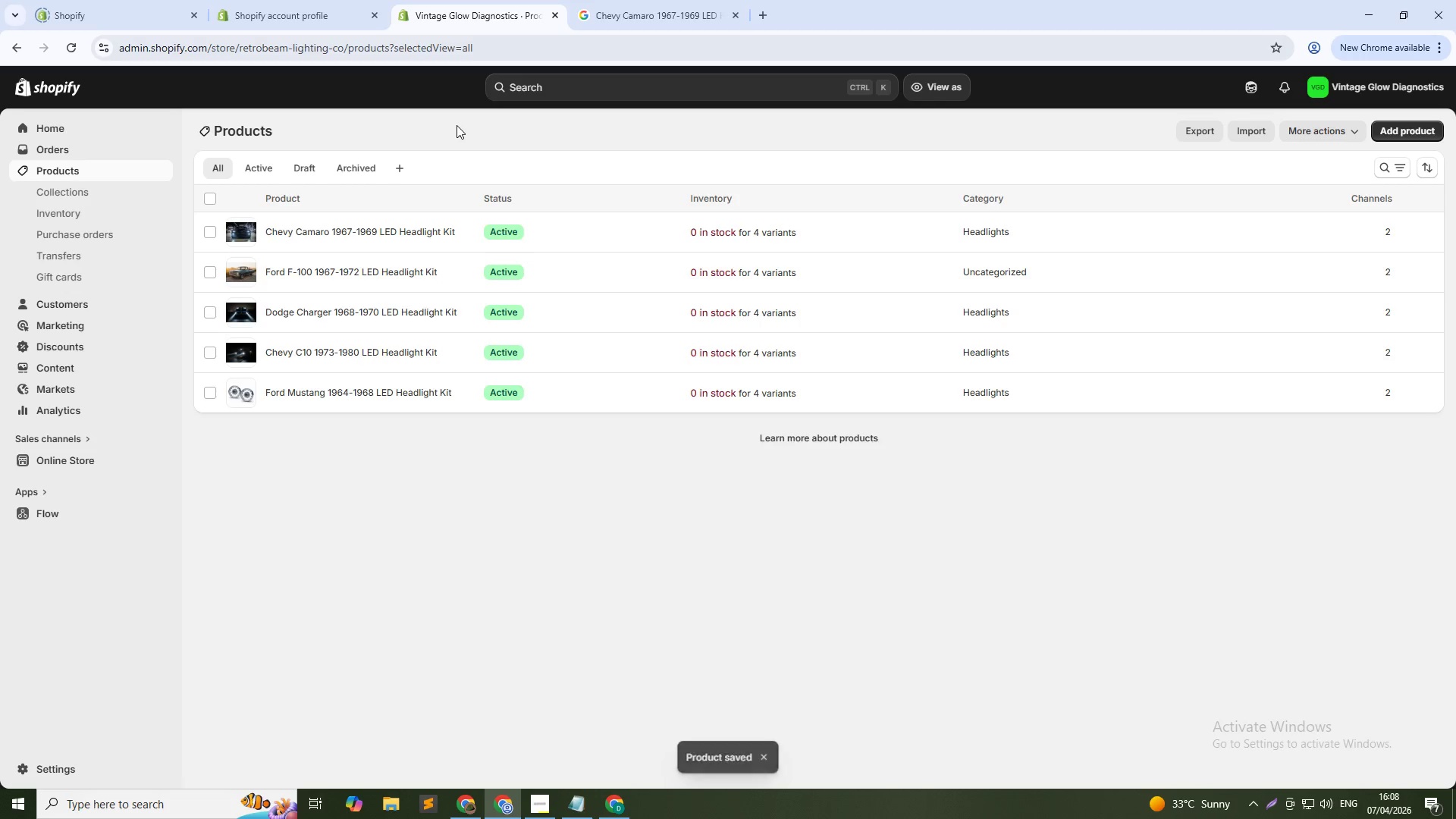 
wait(5.5)
 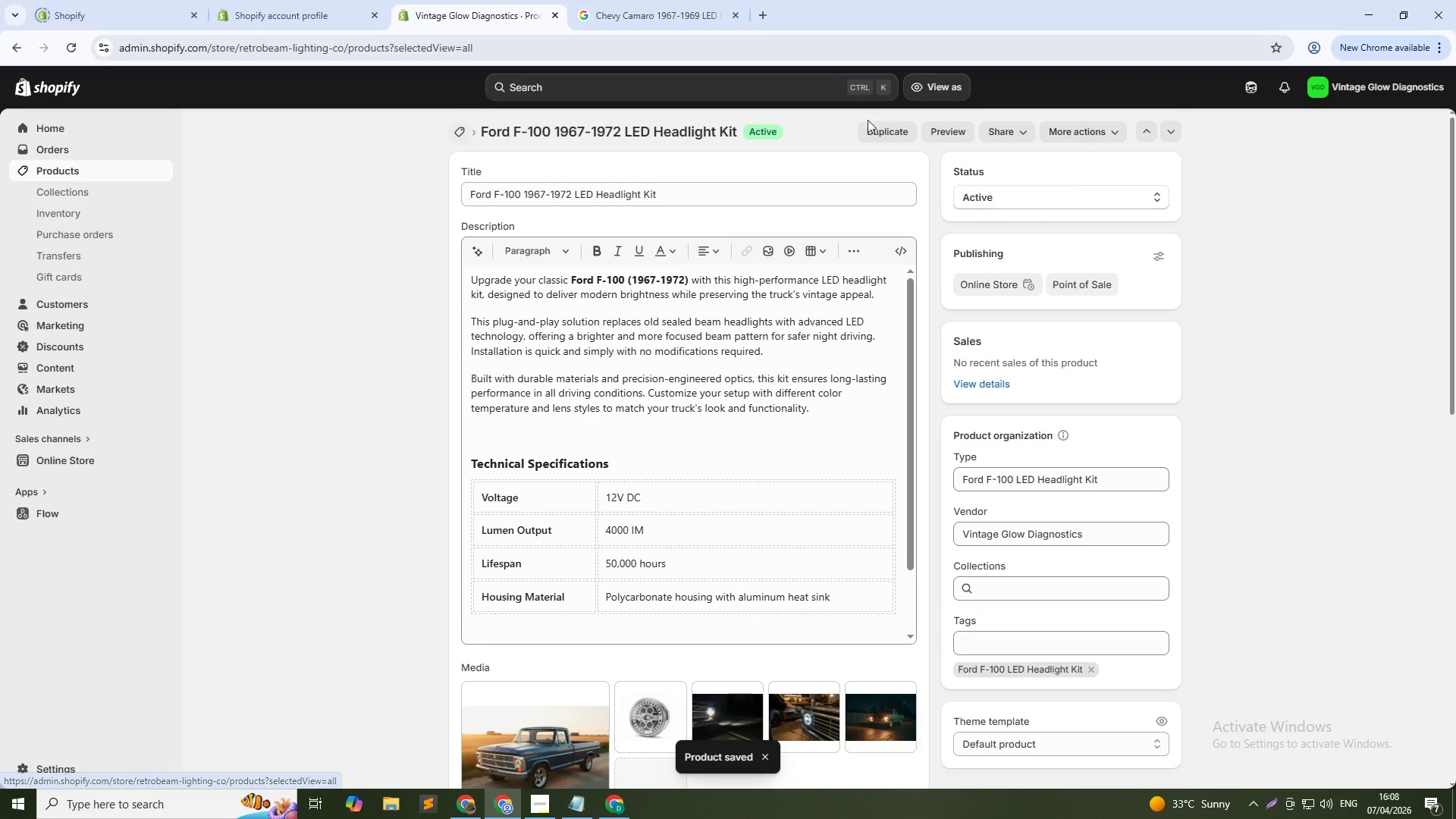 
key(Alt+AltLeft)
 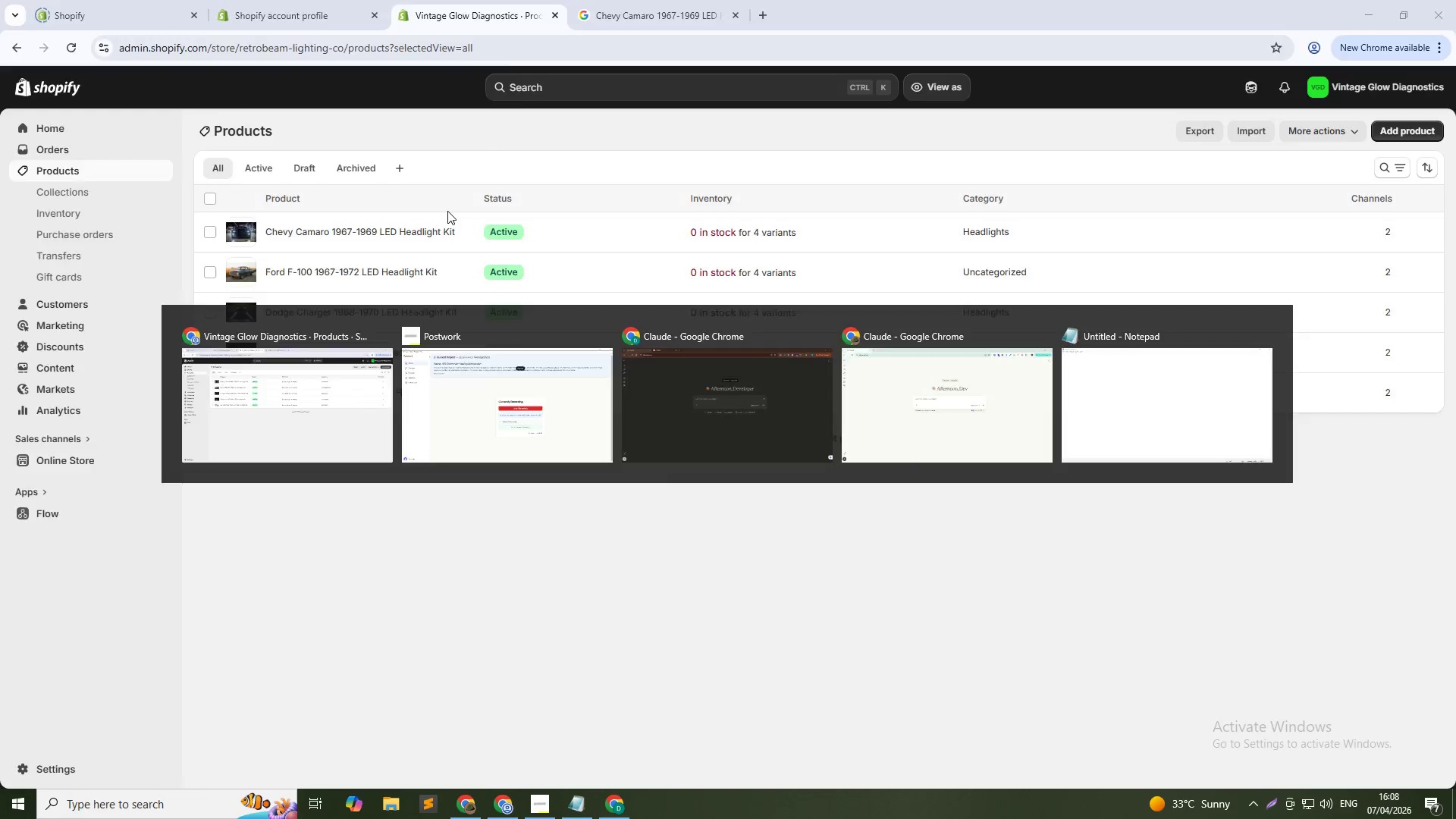 
key(Alt+Tab)